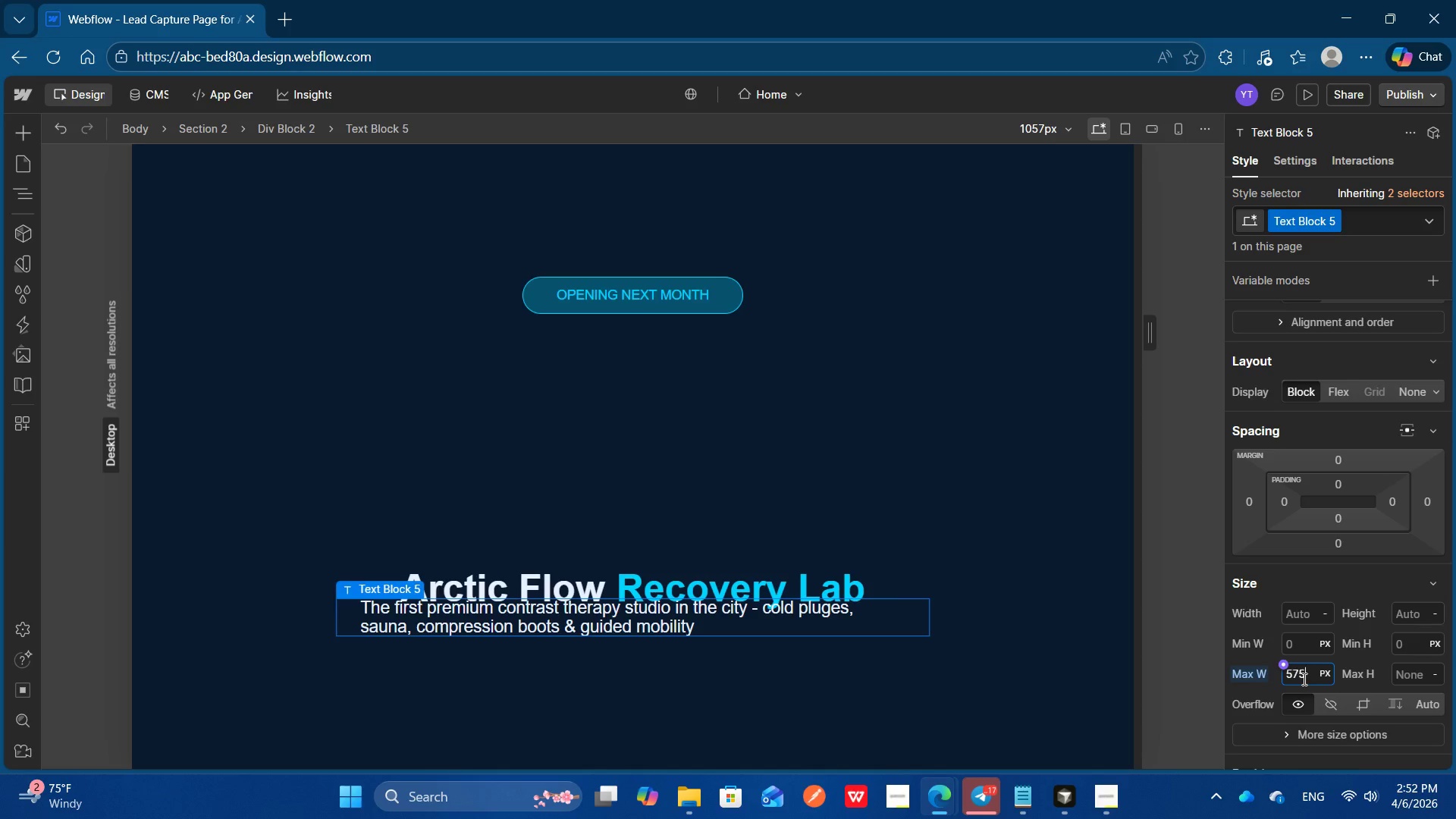 
key(ArrowDown)
 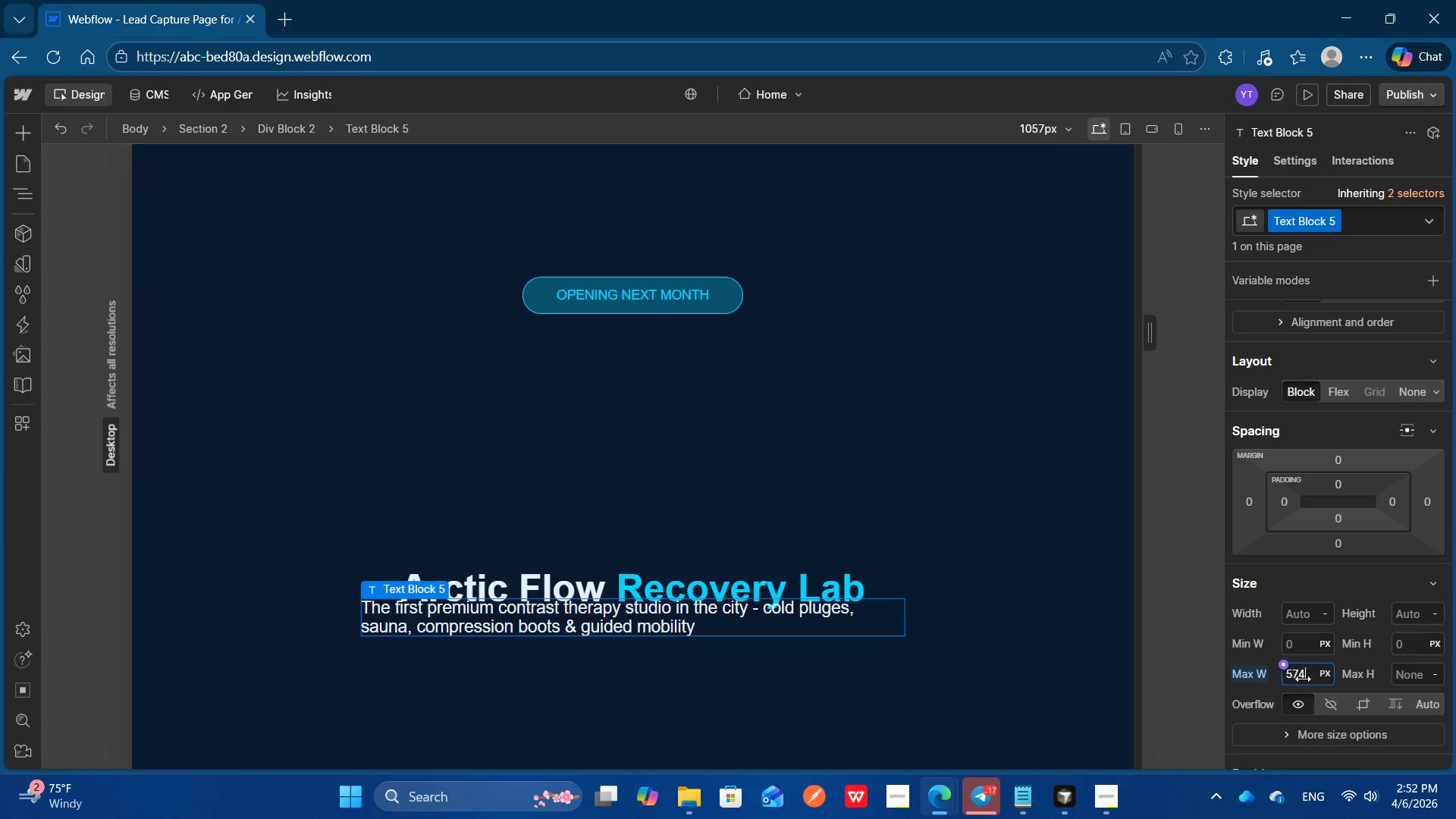 
key(ArrowDown)
 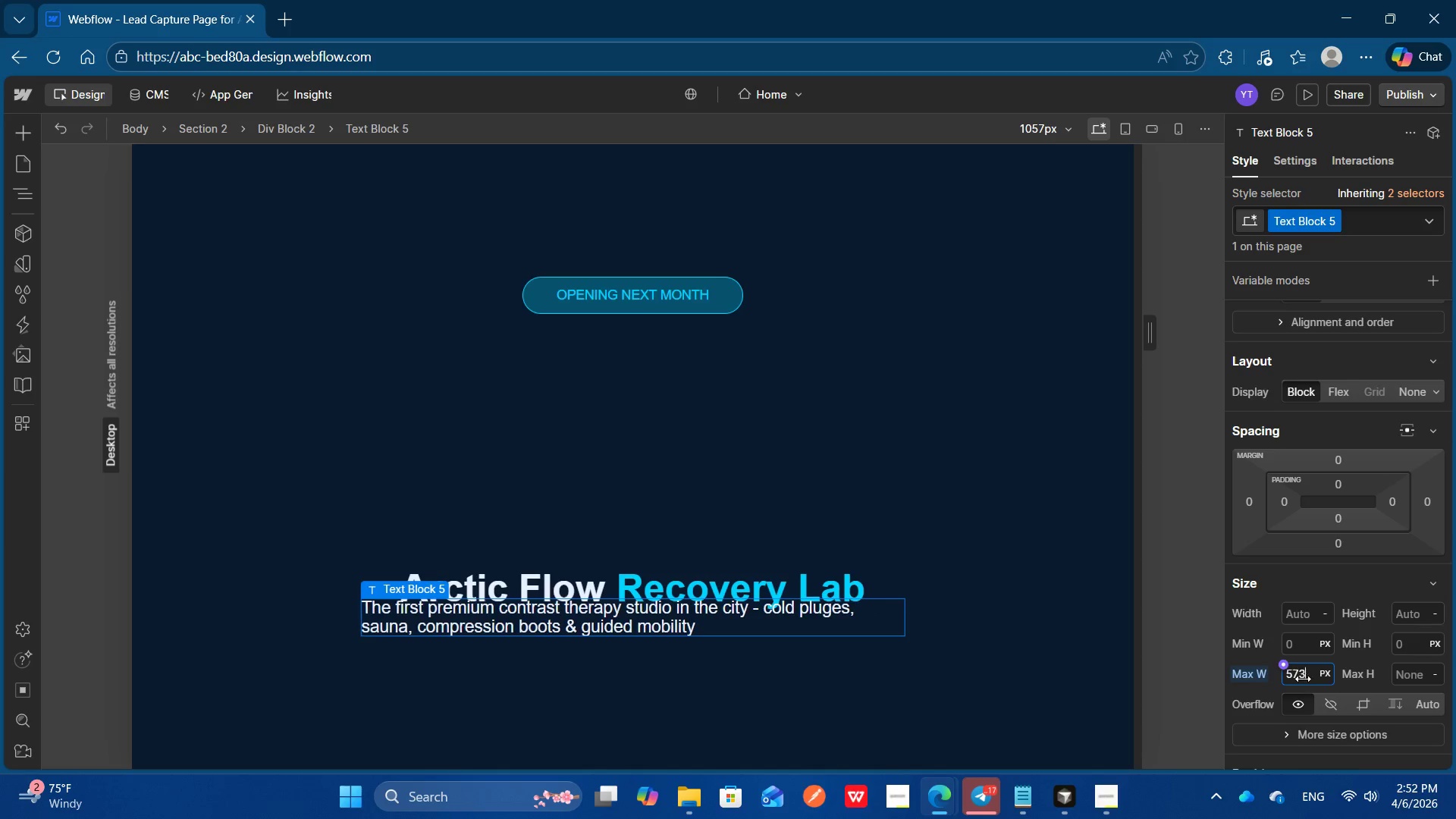 
key(ArrowDown)
 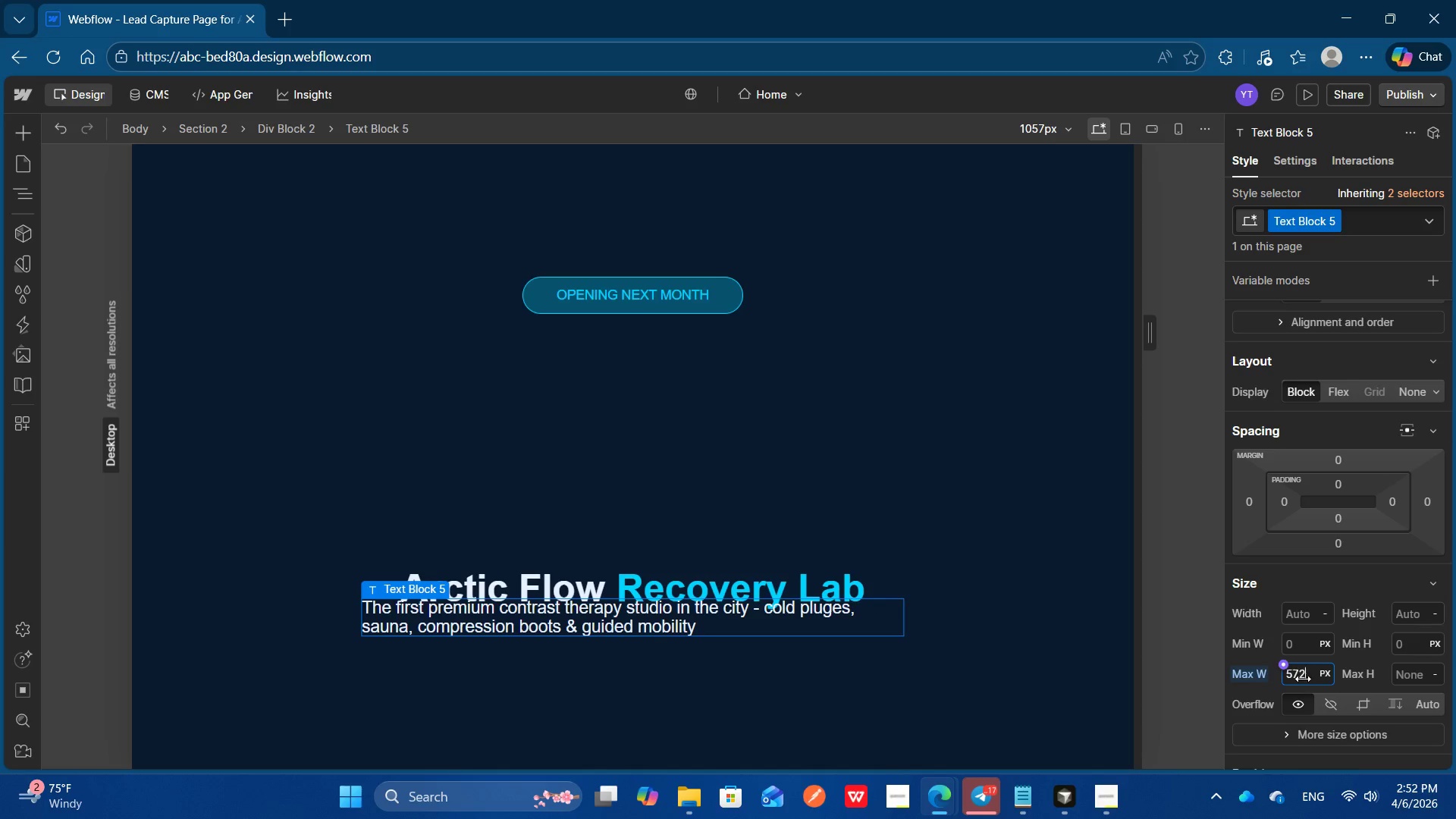 
key(ArrowDown)
 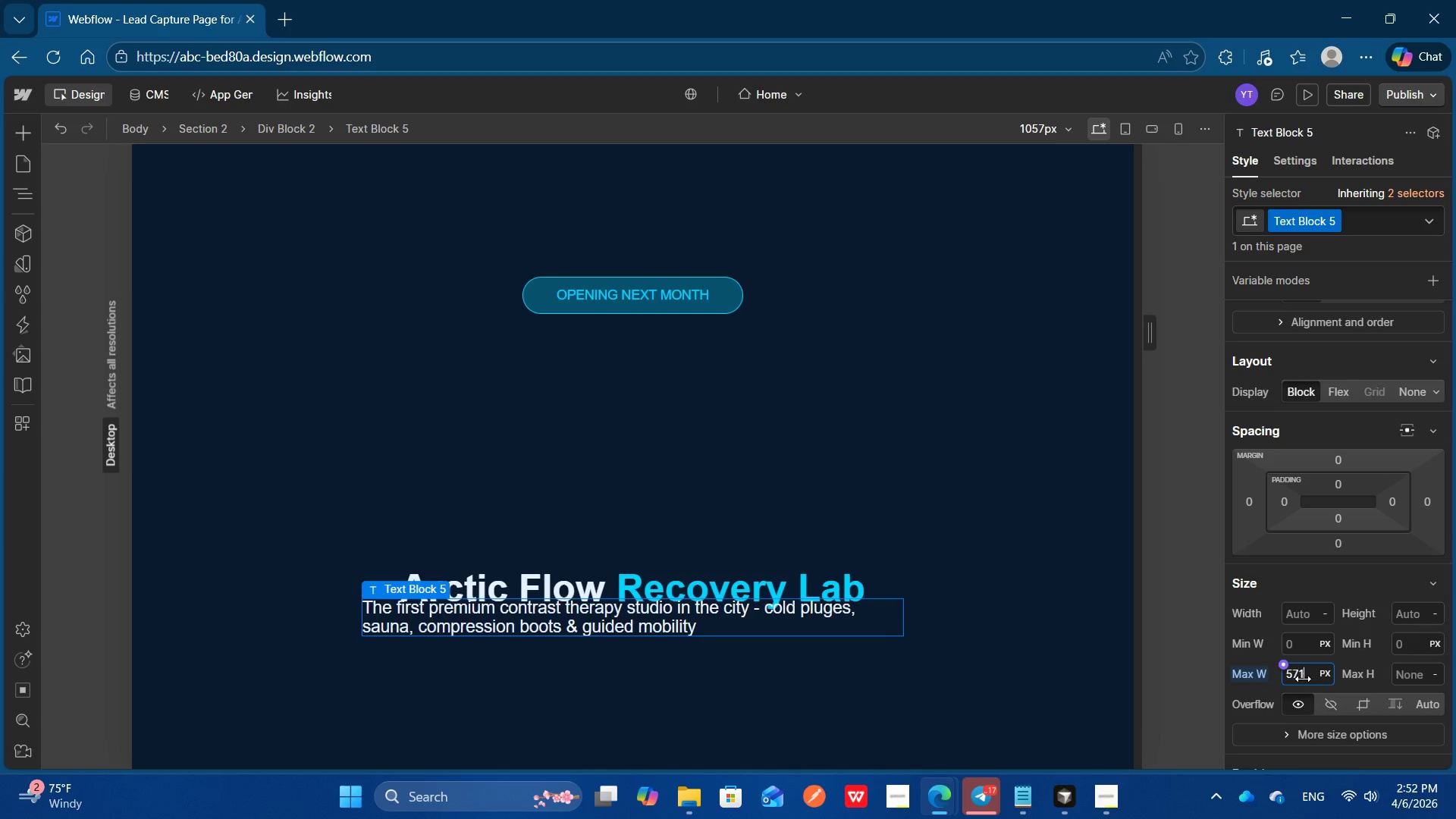 
hold_key(key=ArrowDown, duration=1.2)
 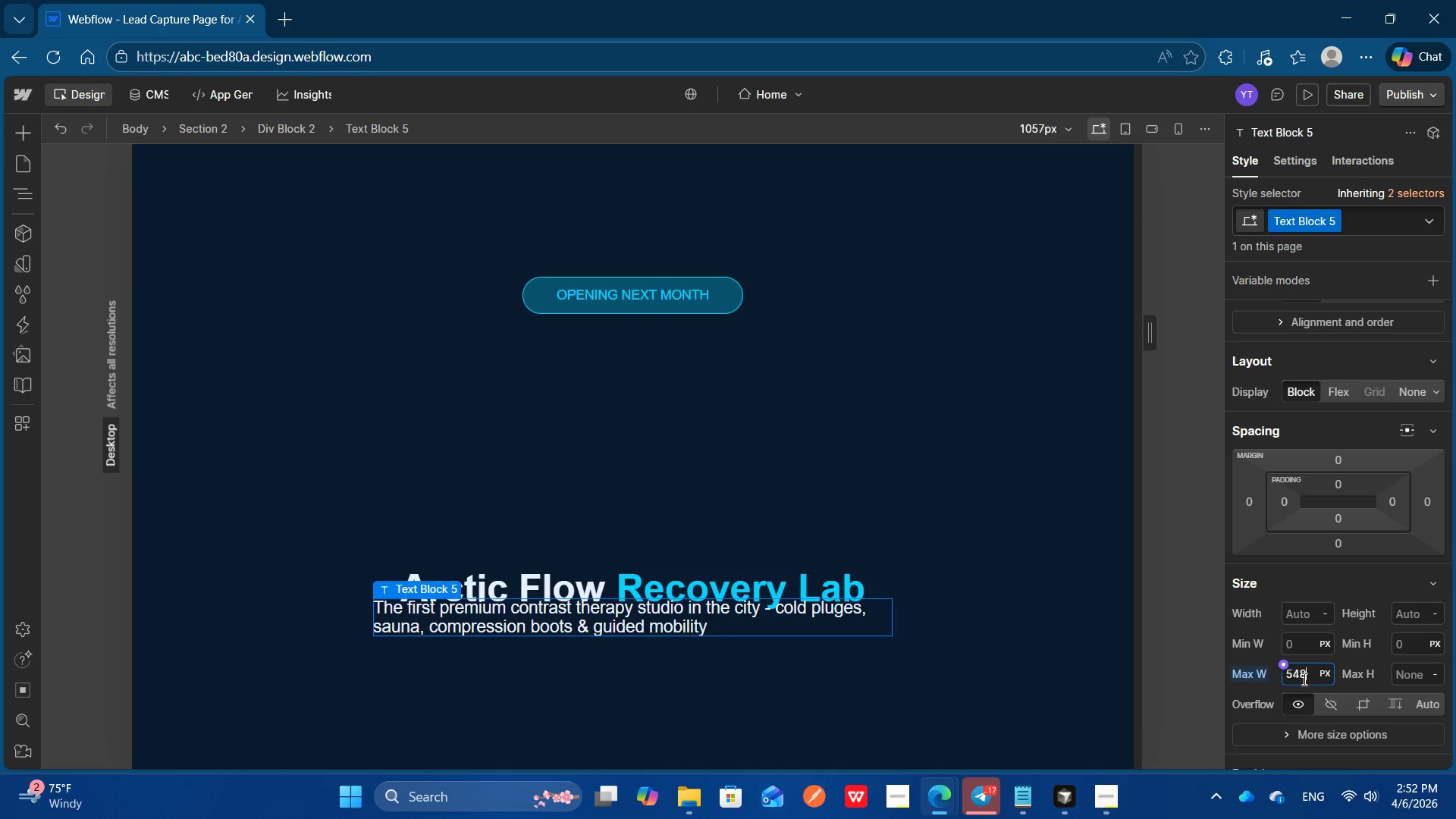 
hold_key(key=ArrowDown, duration=1.11)
 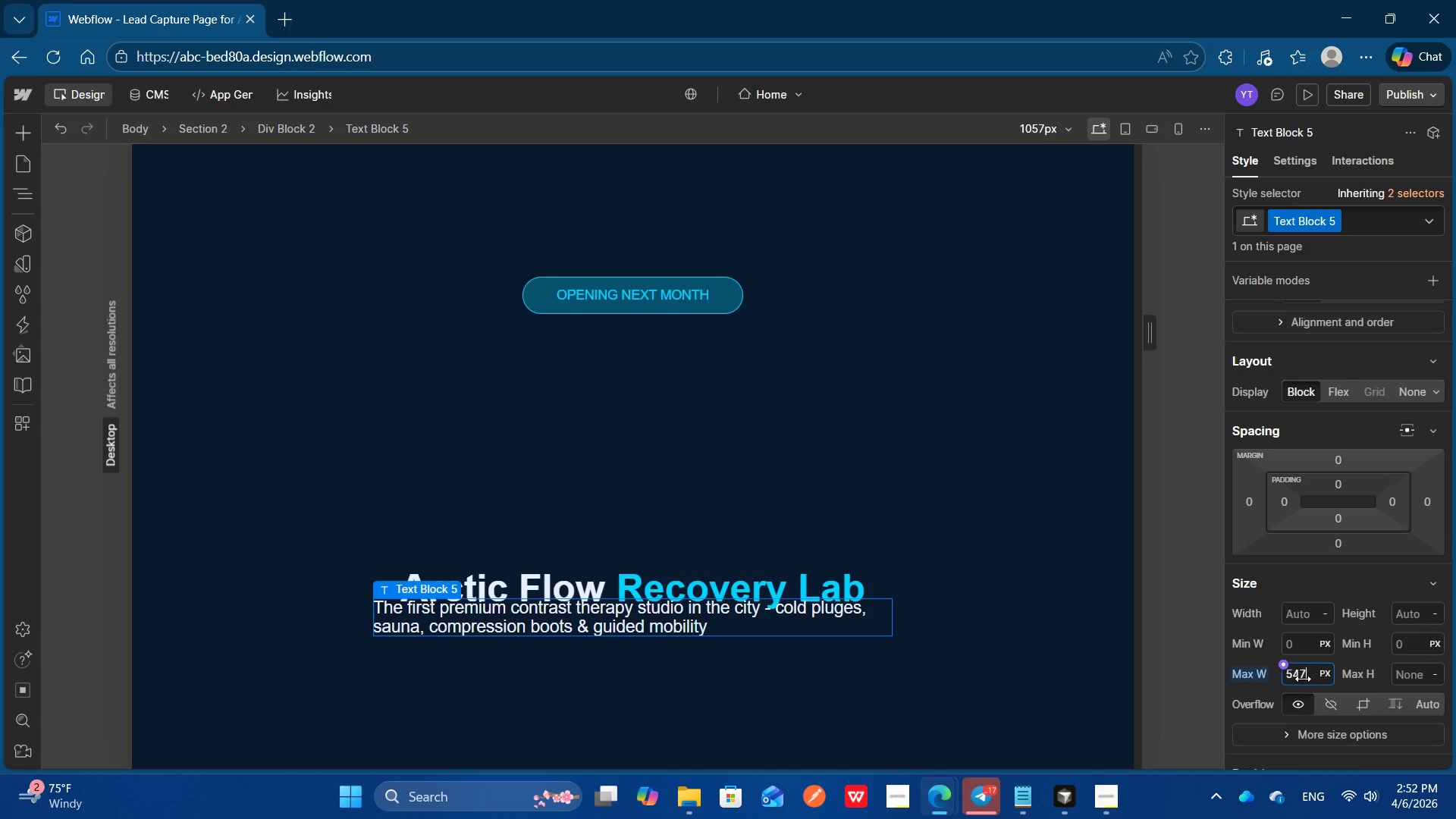 
key(ArrowDown)
 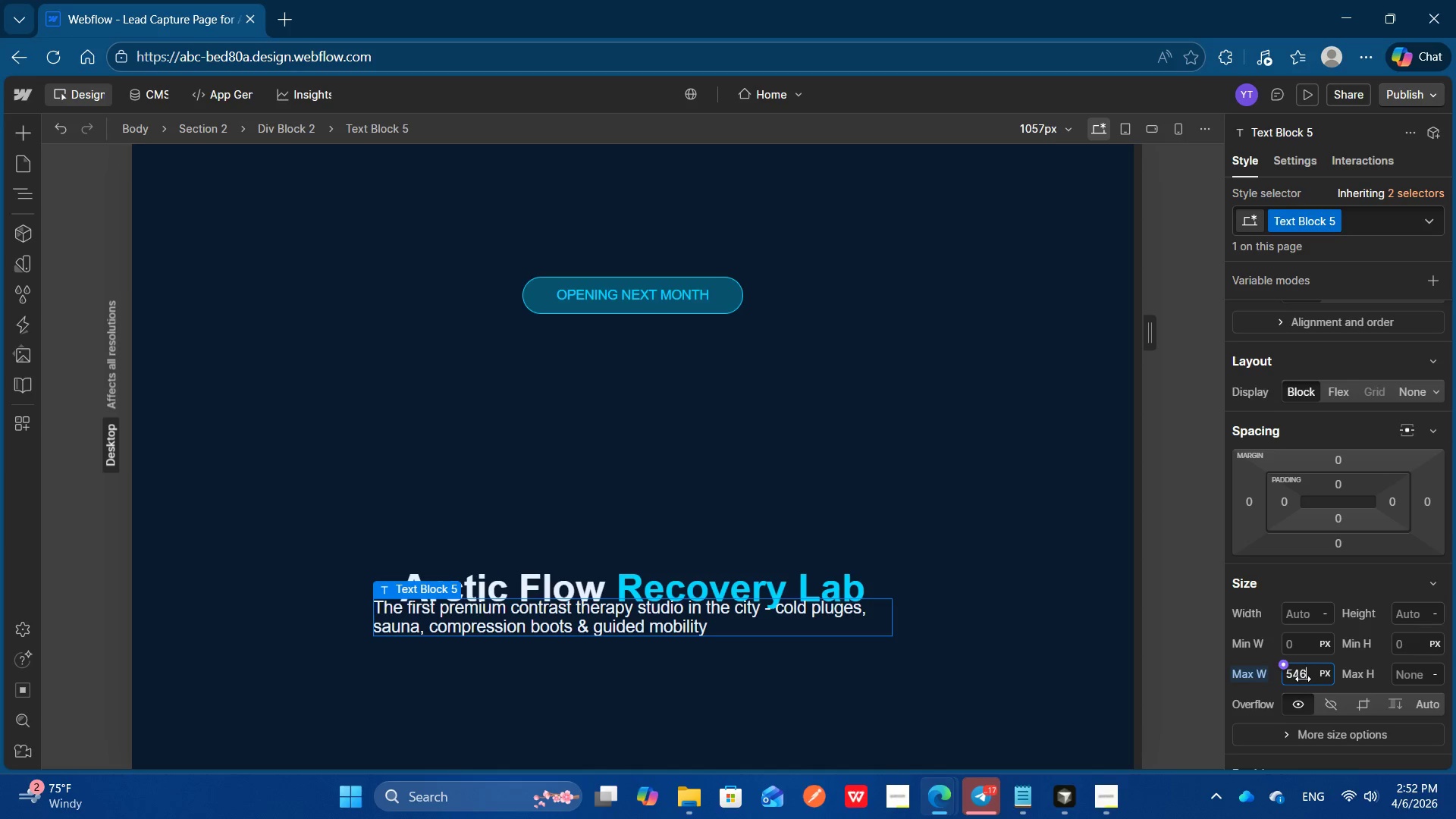 
key(ArrowDown)
 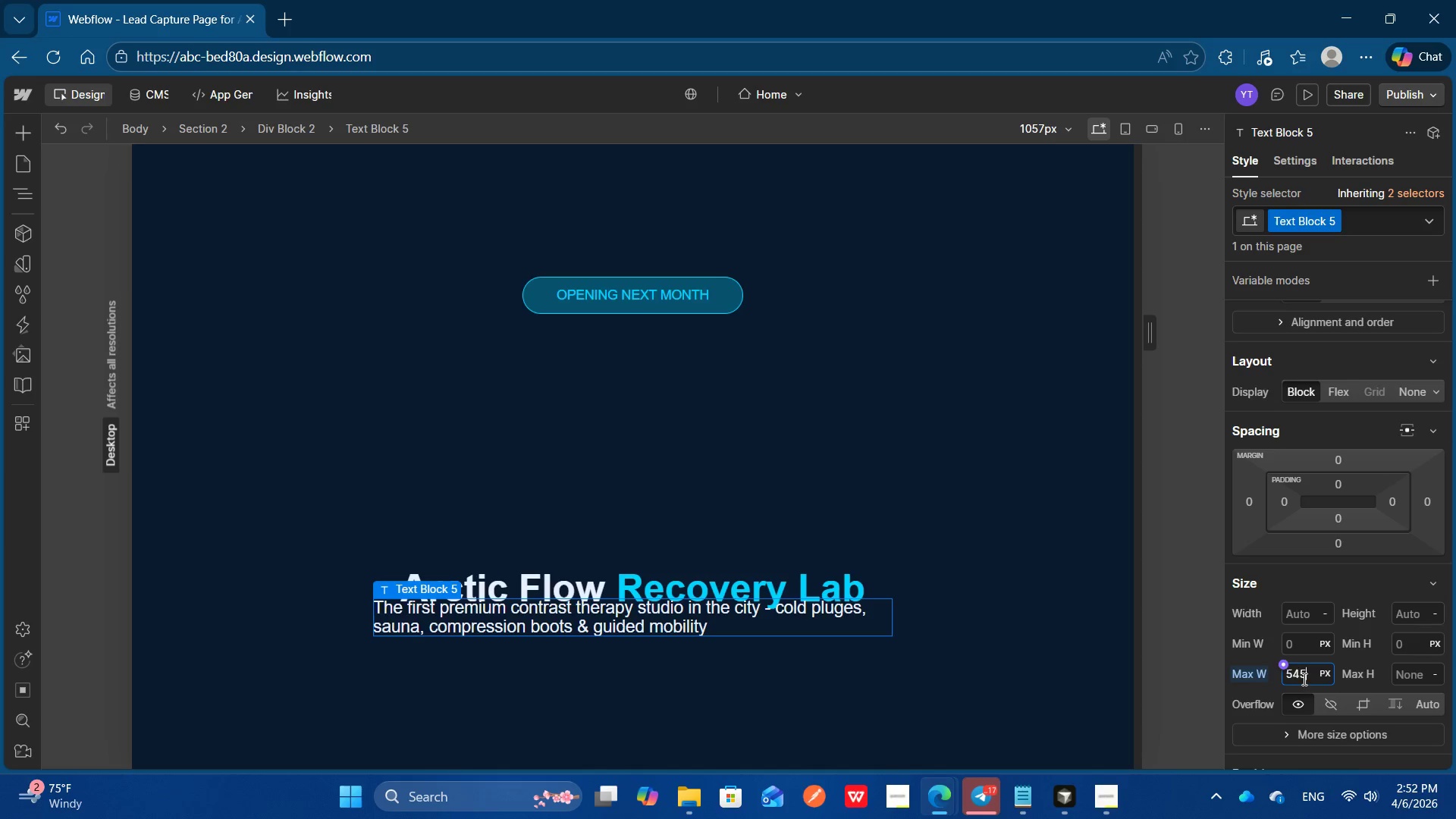 
key(ArrowDown)
 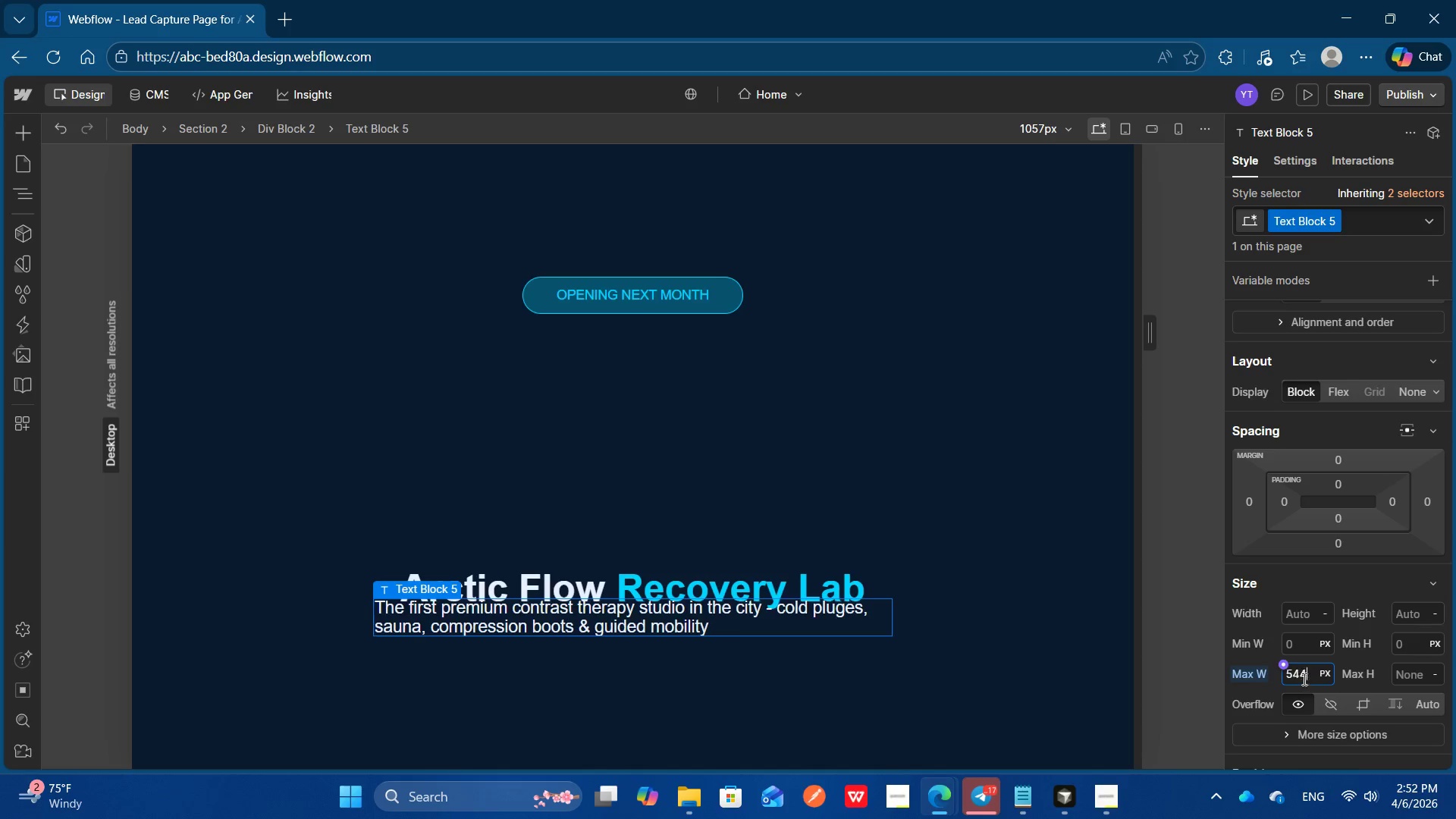 
key(ArrowDown)
 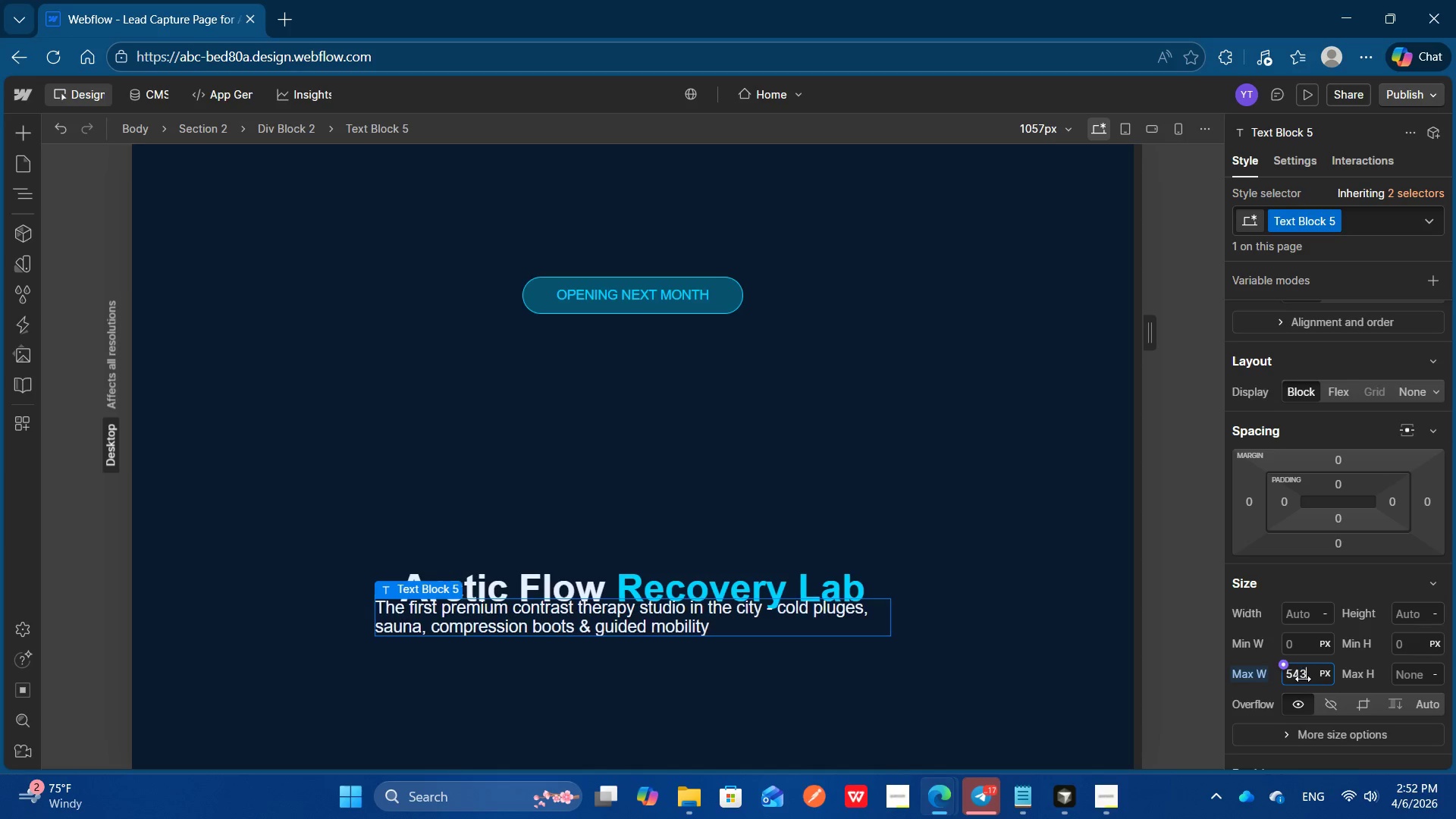 
key(ArrowDown)
 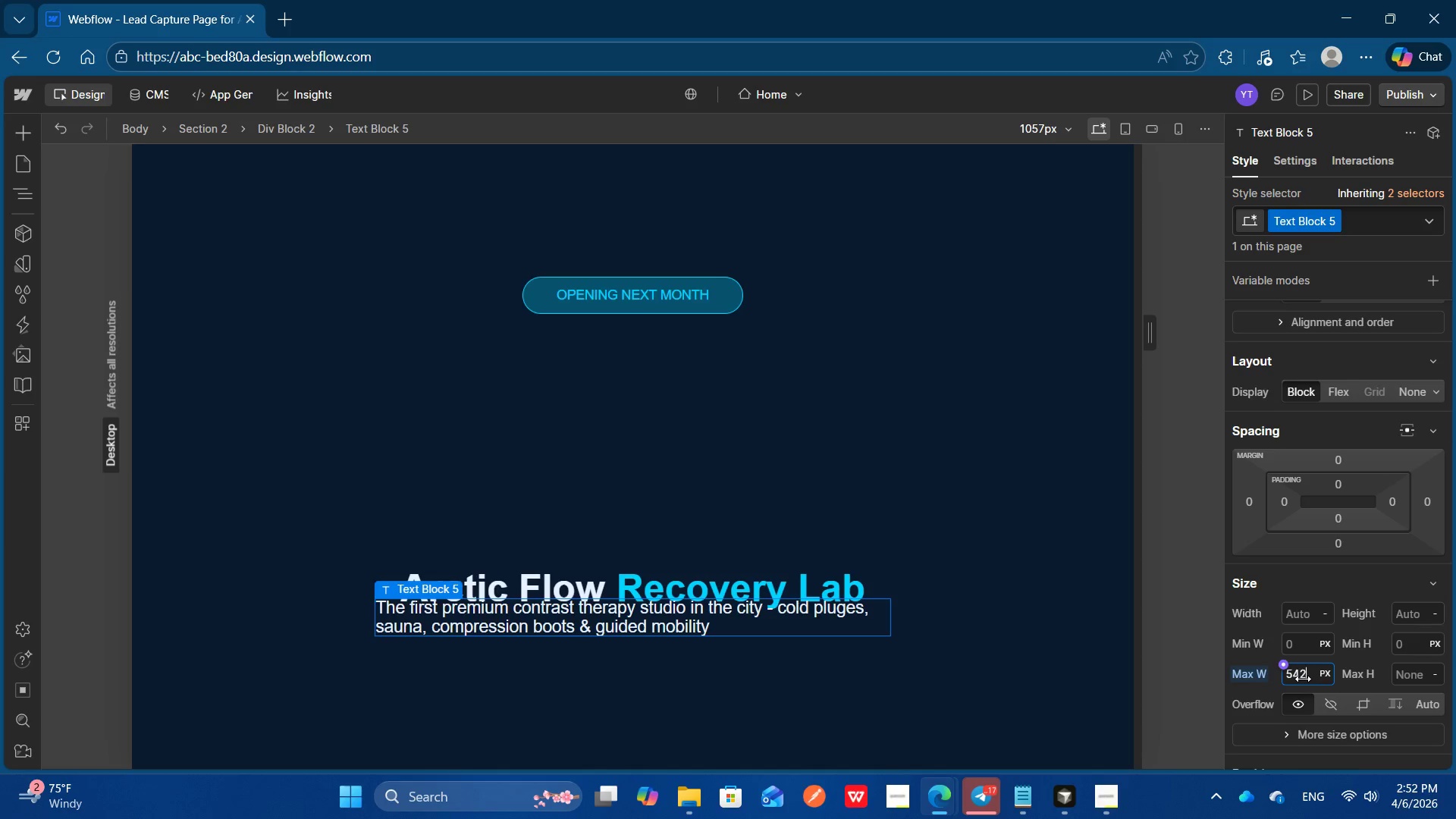 
key(ArrowDown)
 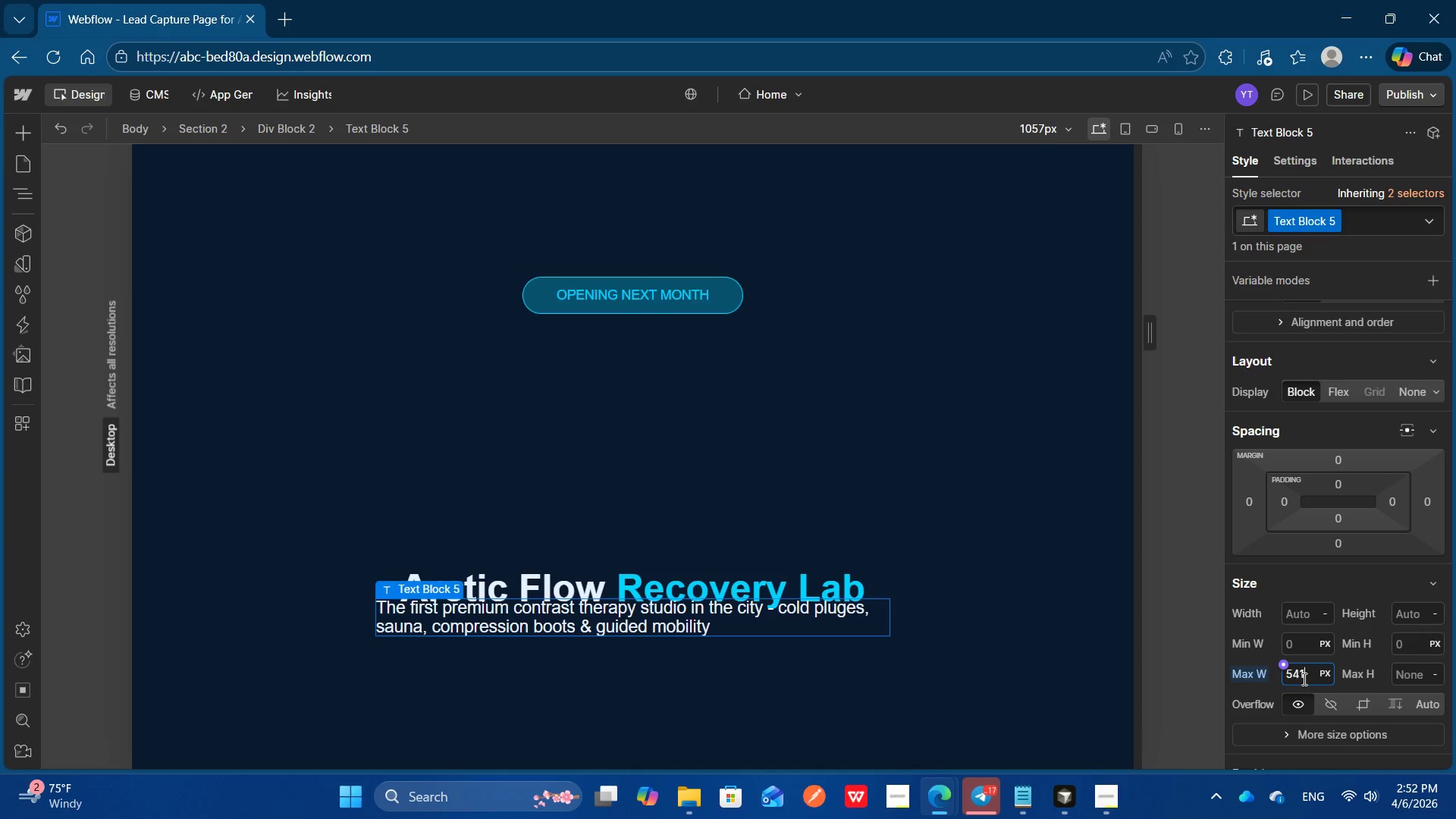 
key(ArrowDown)
 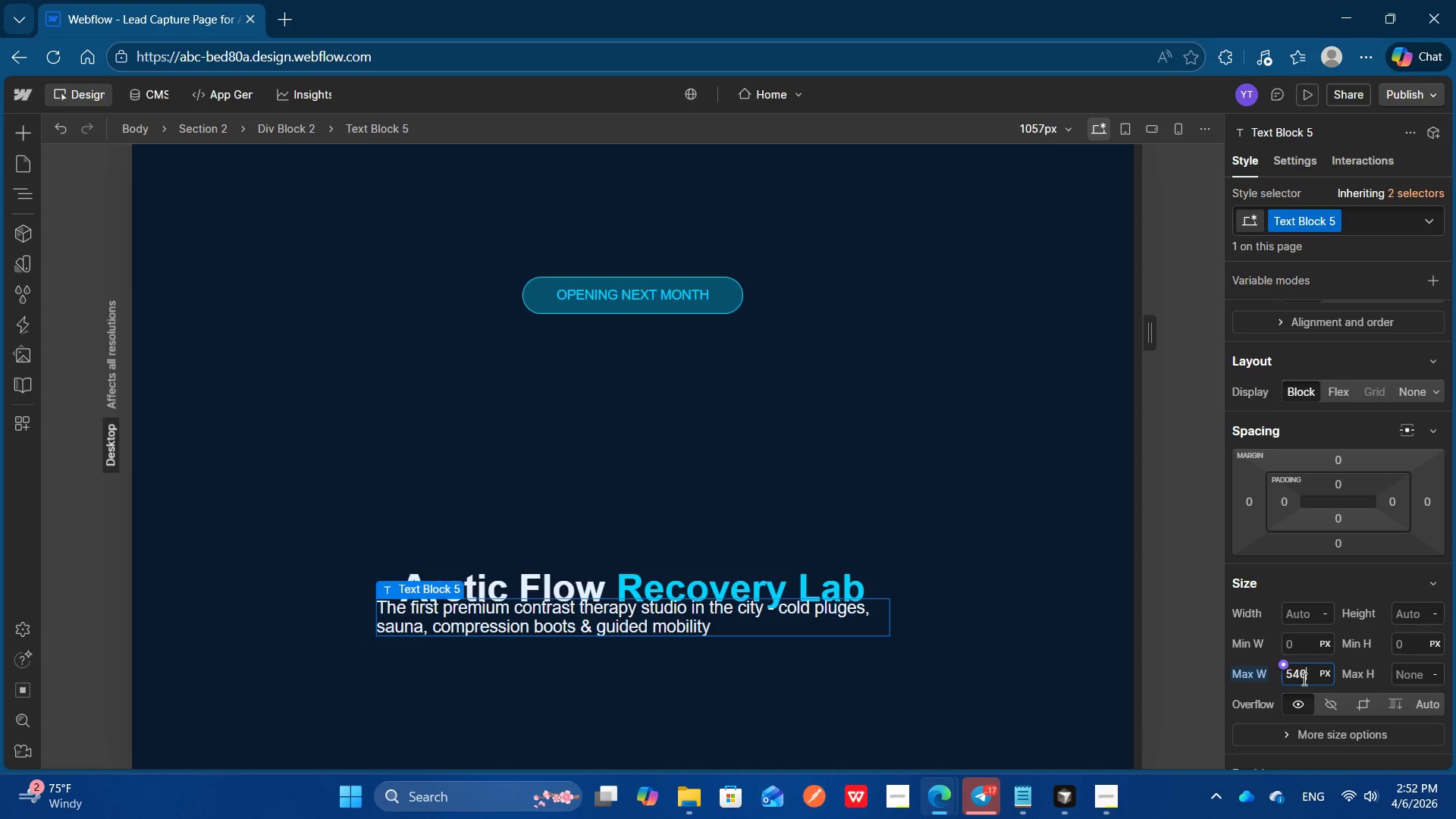 
key(ArrowDown)
 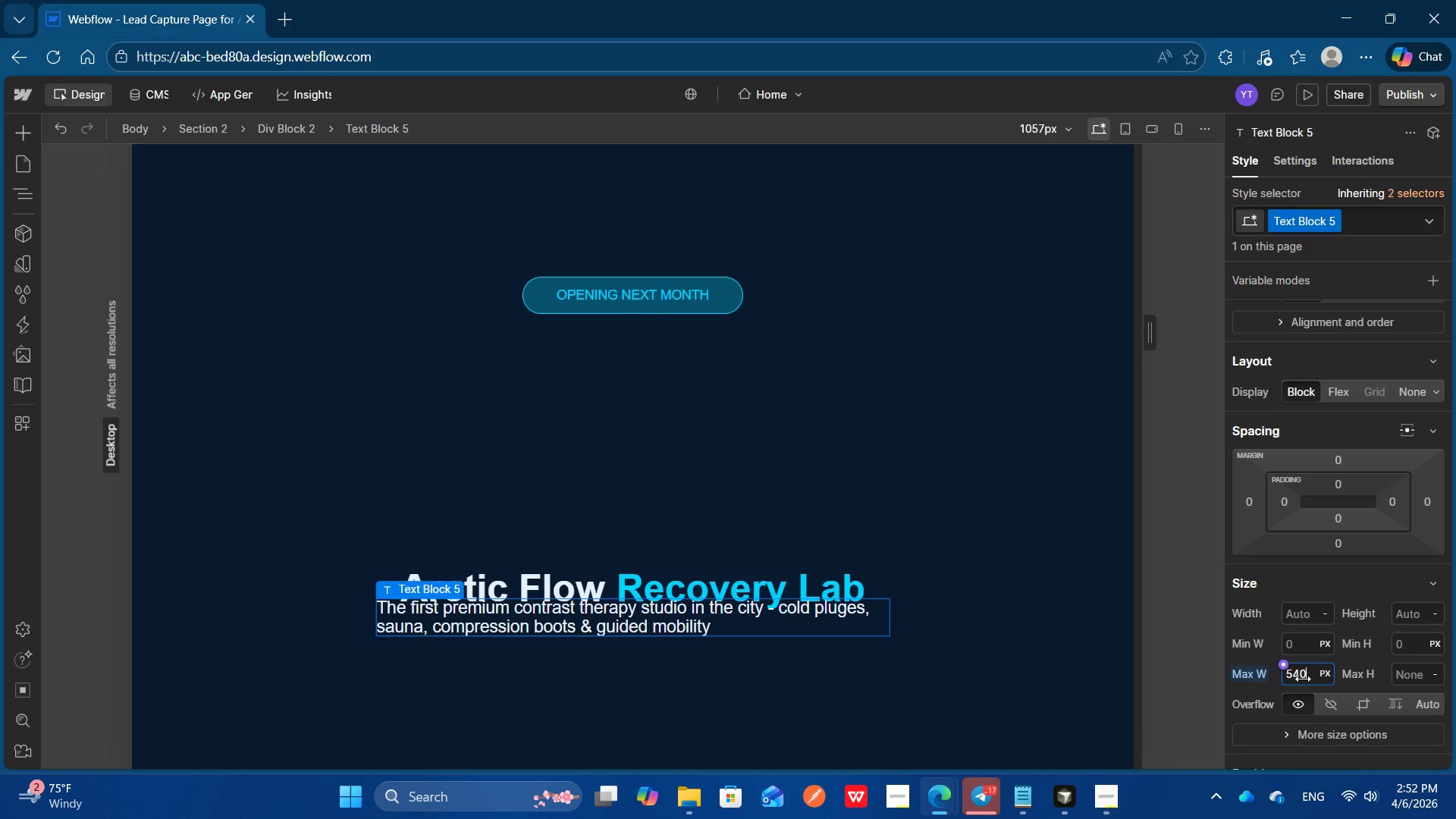 
key(ArrowDown)
 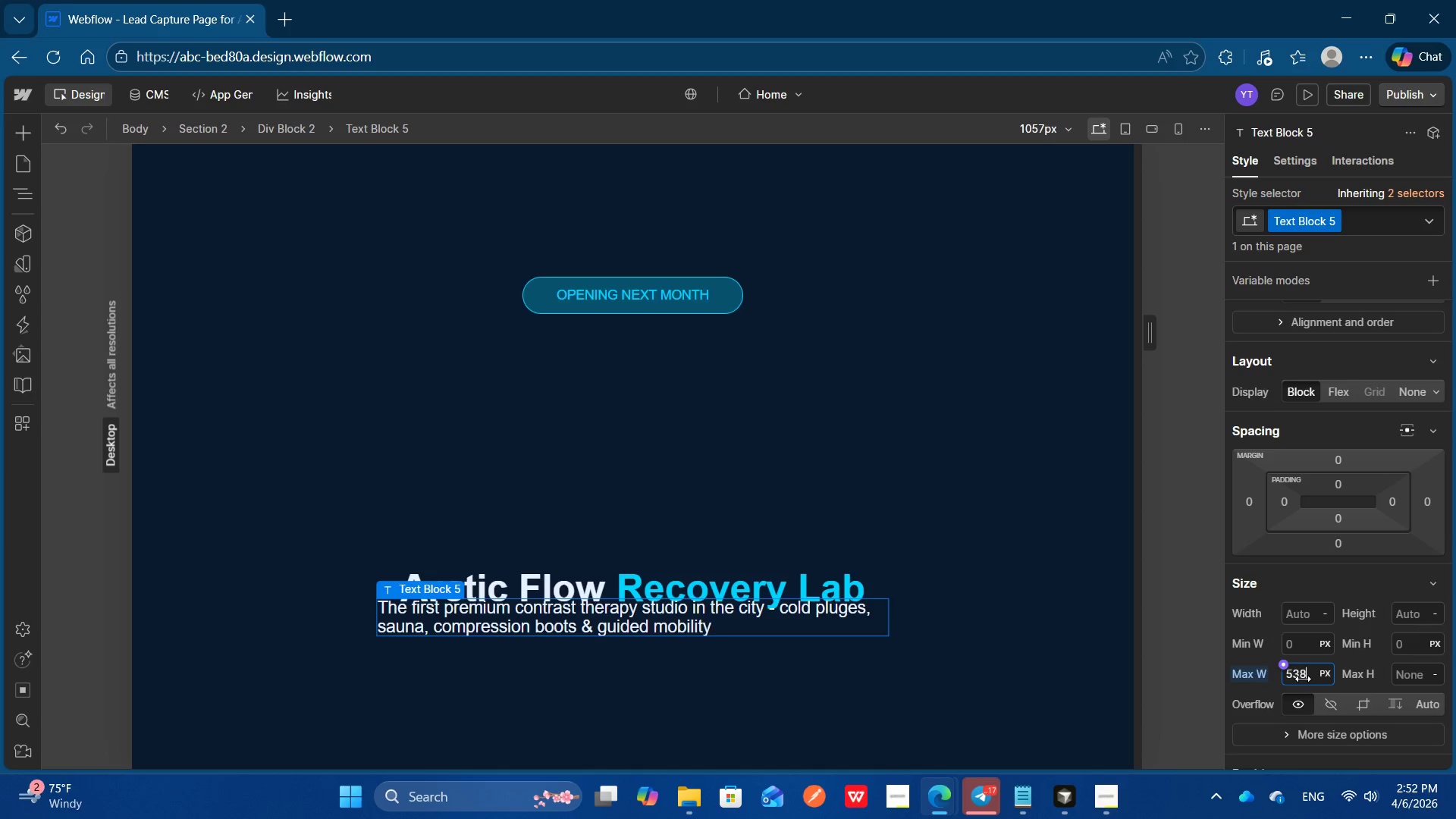 
key(ArrowDown)
 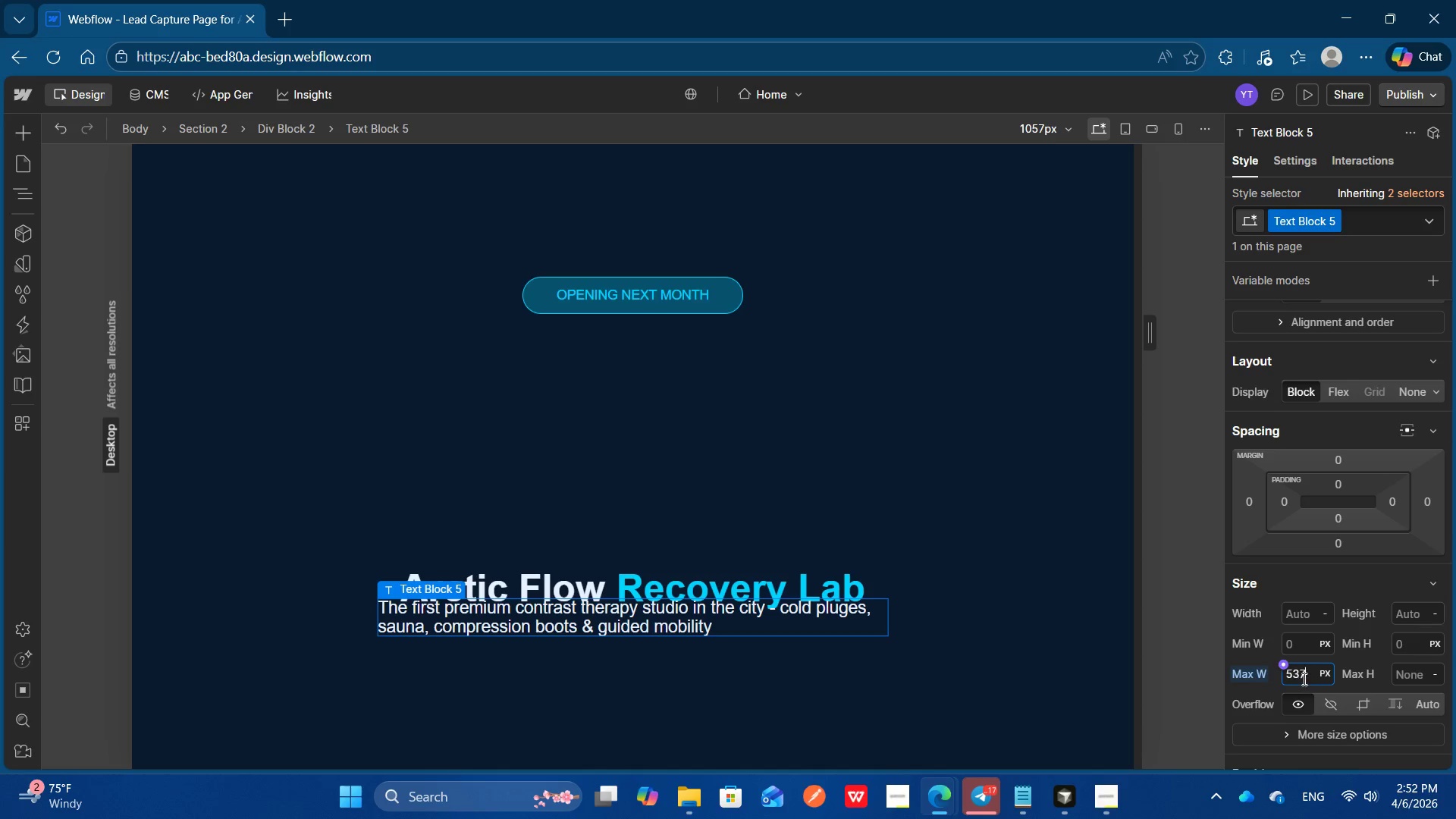 
hold_key(key=ArrowDown, duration=0.48)
 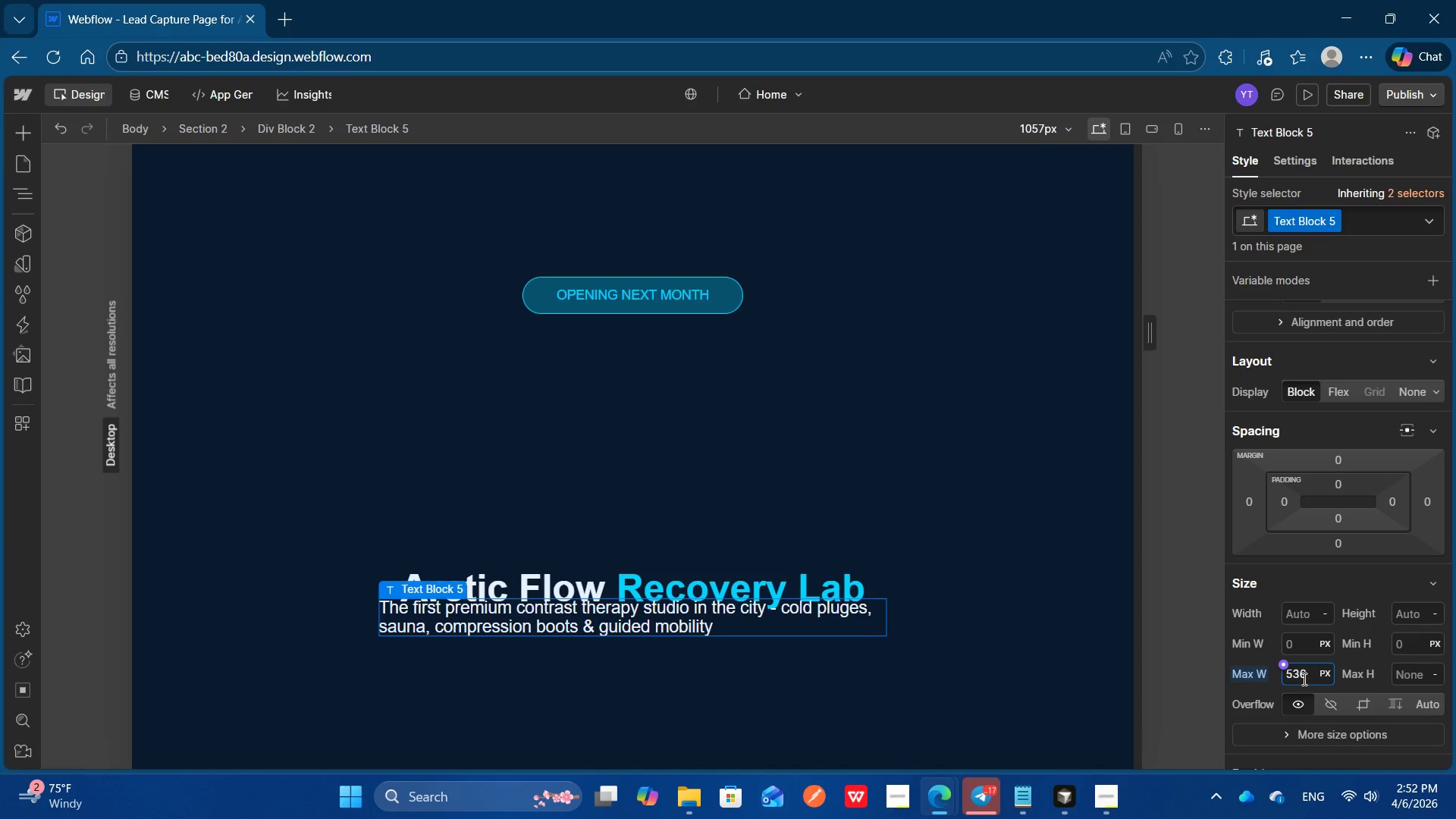 
key(ArrowDown)
 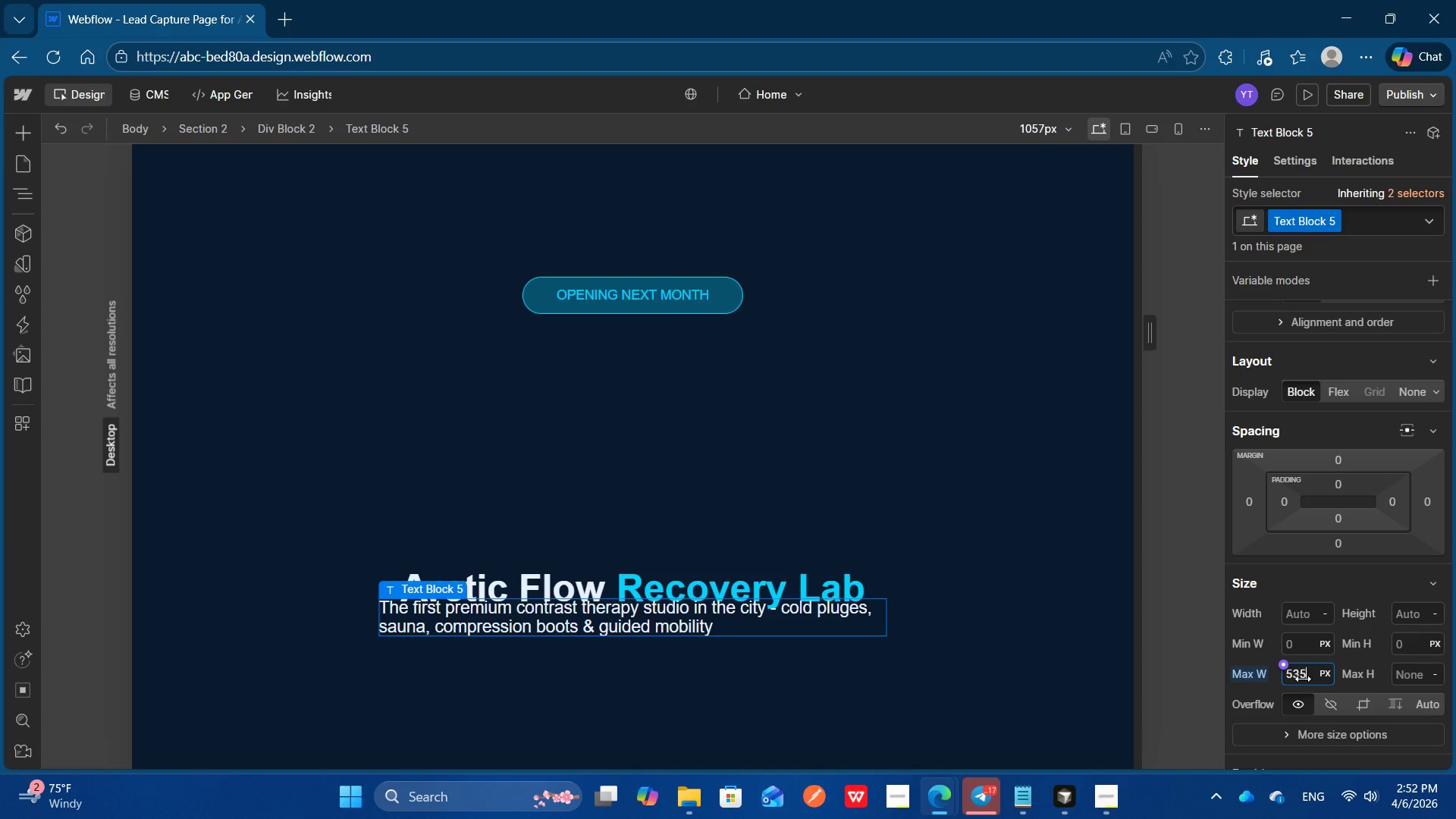 
key(ArrowDown)
 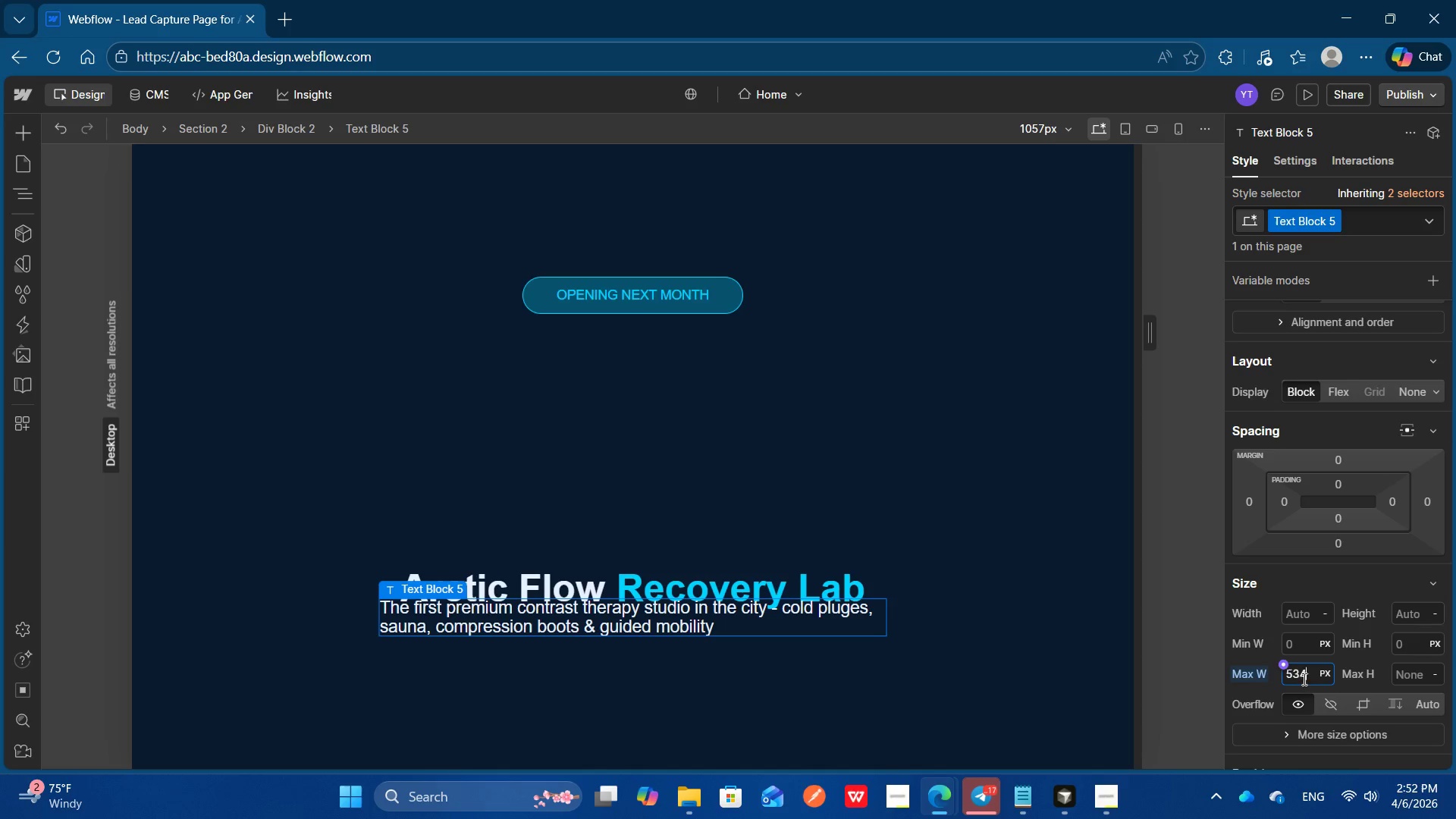 
key(ArrowDown)
 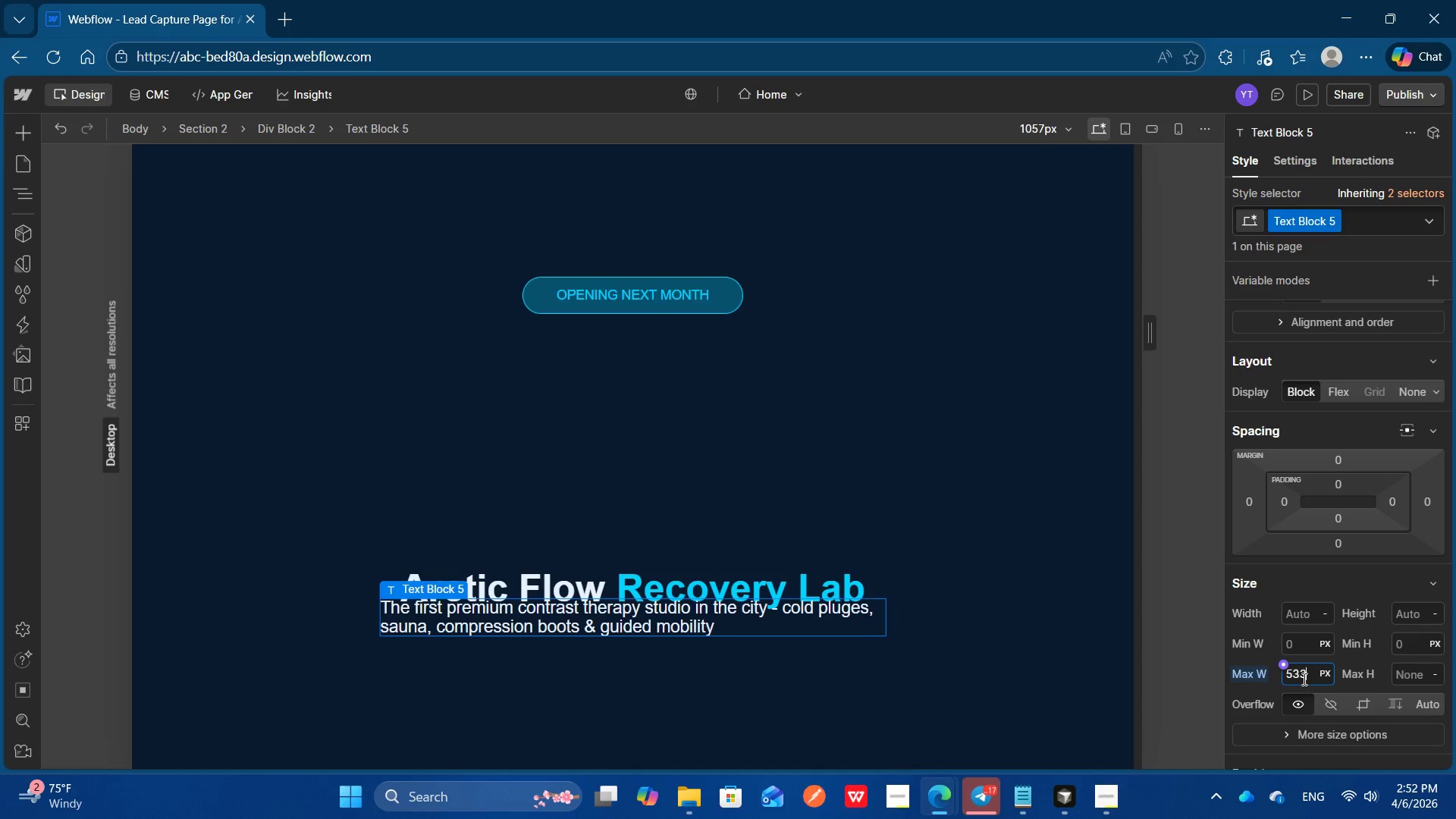 
key(ArrowDown)
 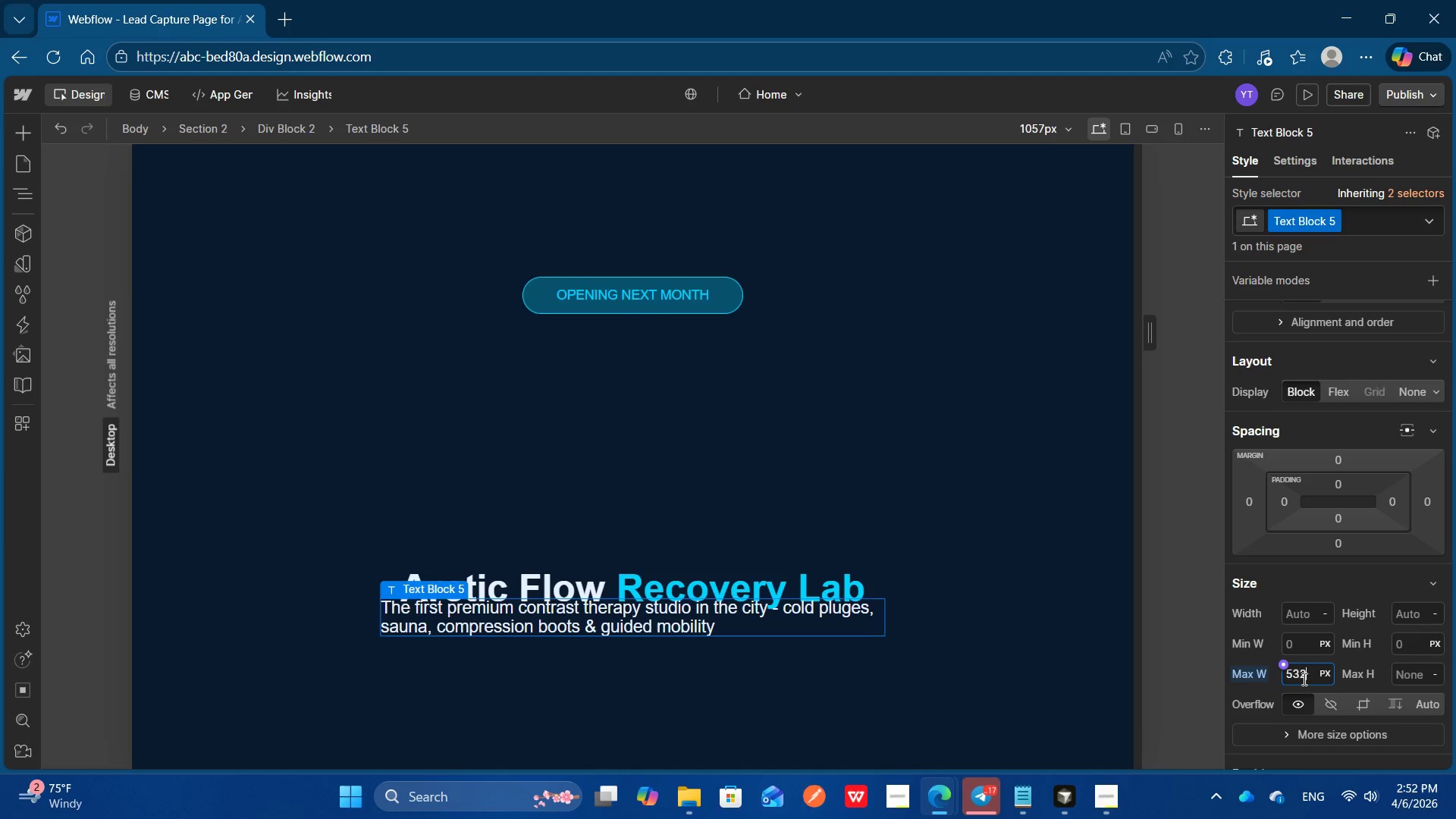 
key(ArrowDown)
 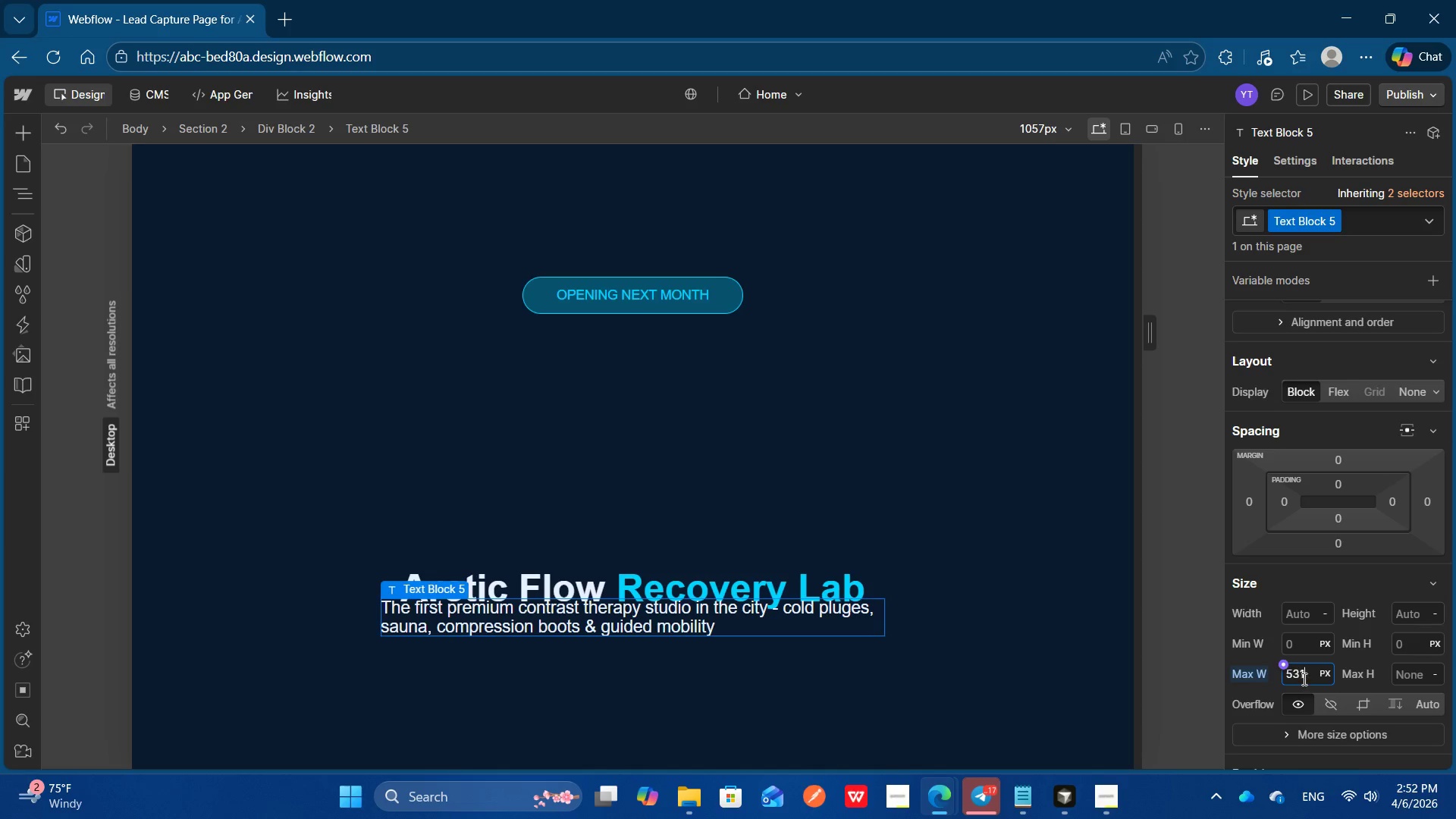 
key(ArrowDown)
 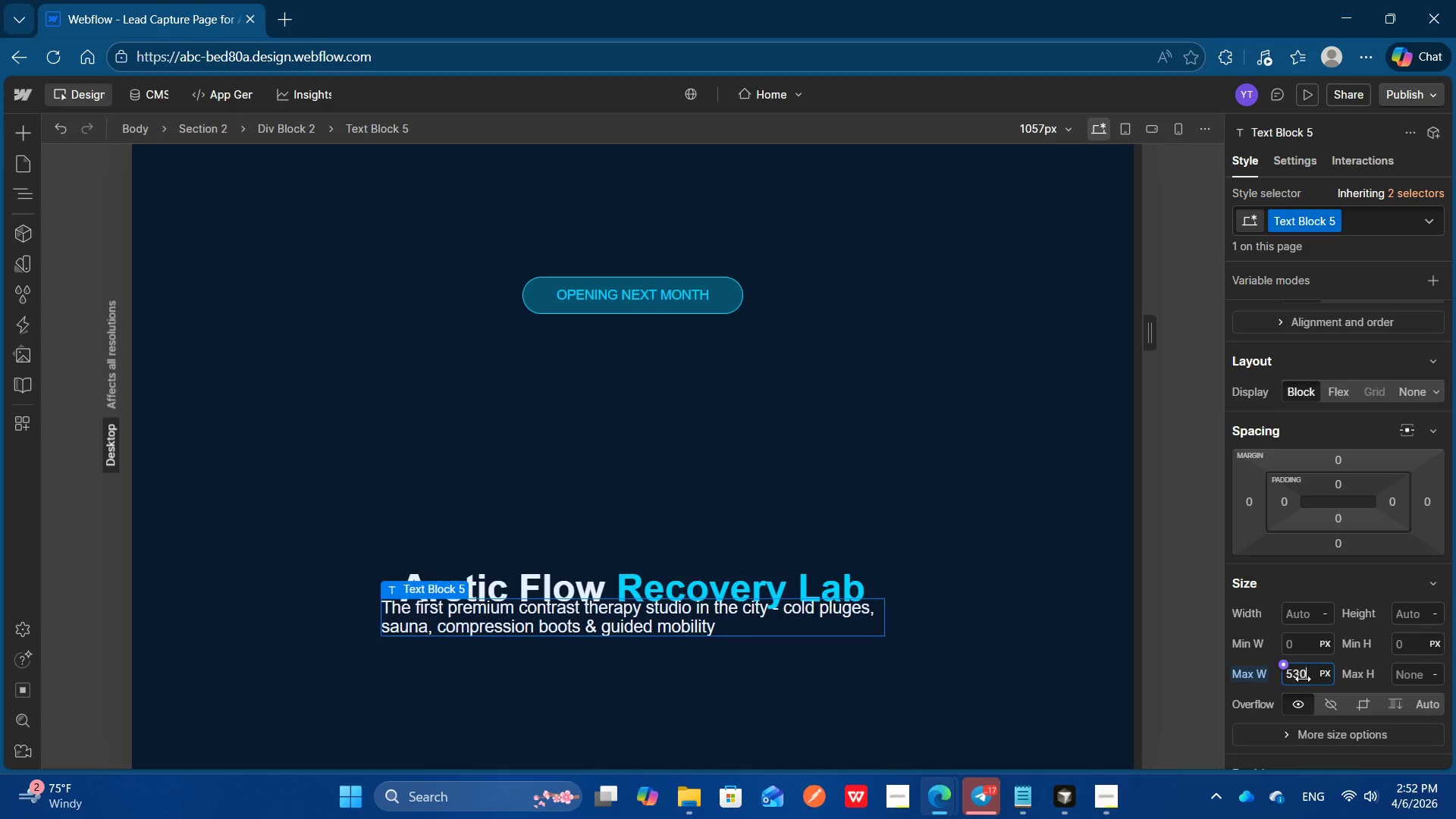 
key(ArrowDown)
 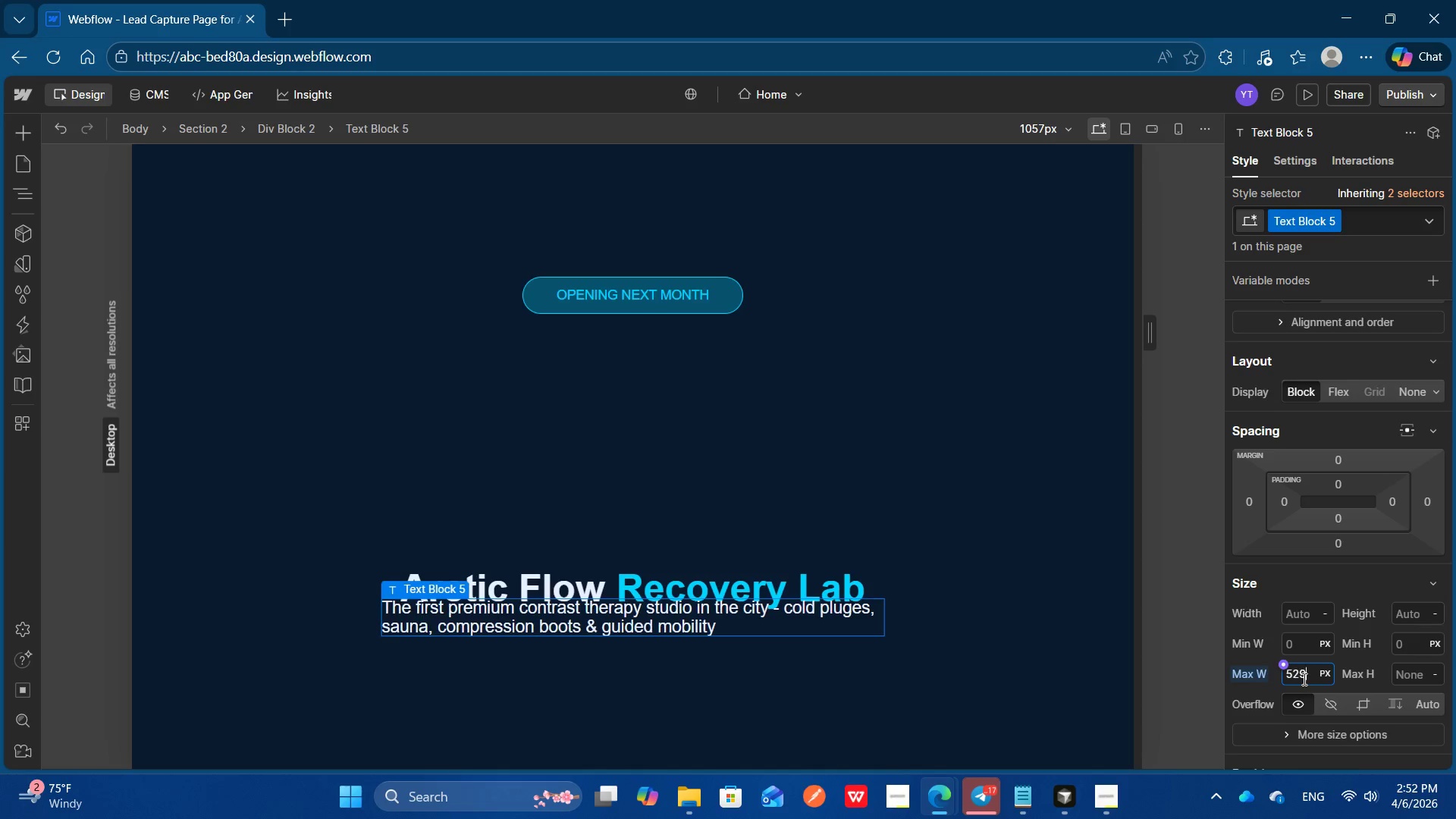 
key(ArrowDown)
 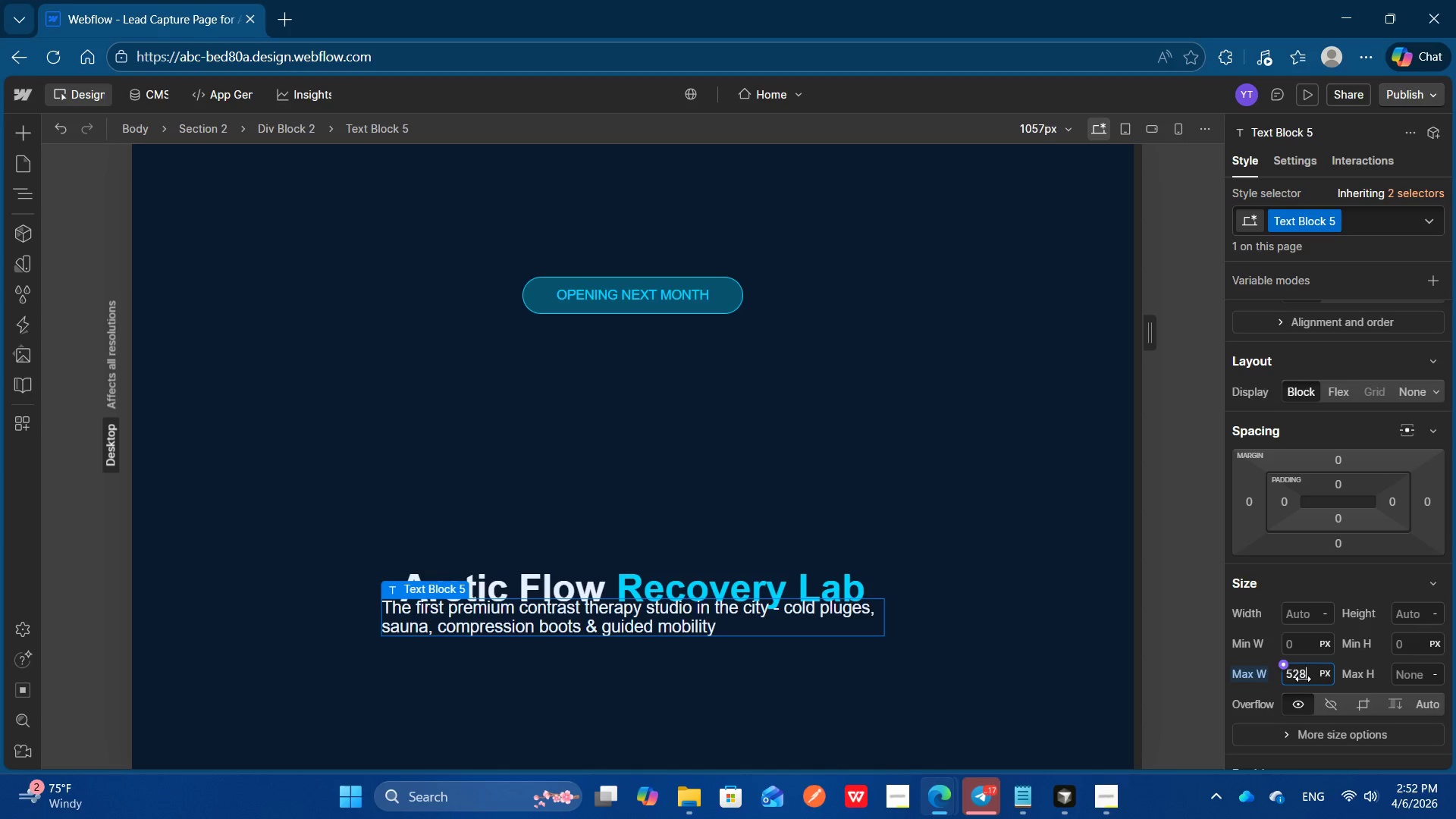 
key(ArrowDown)
 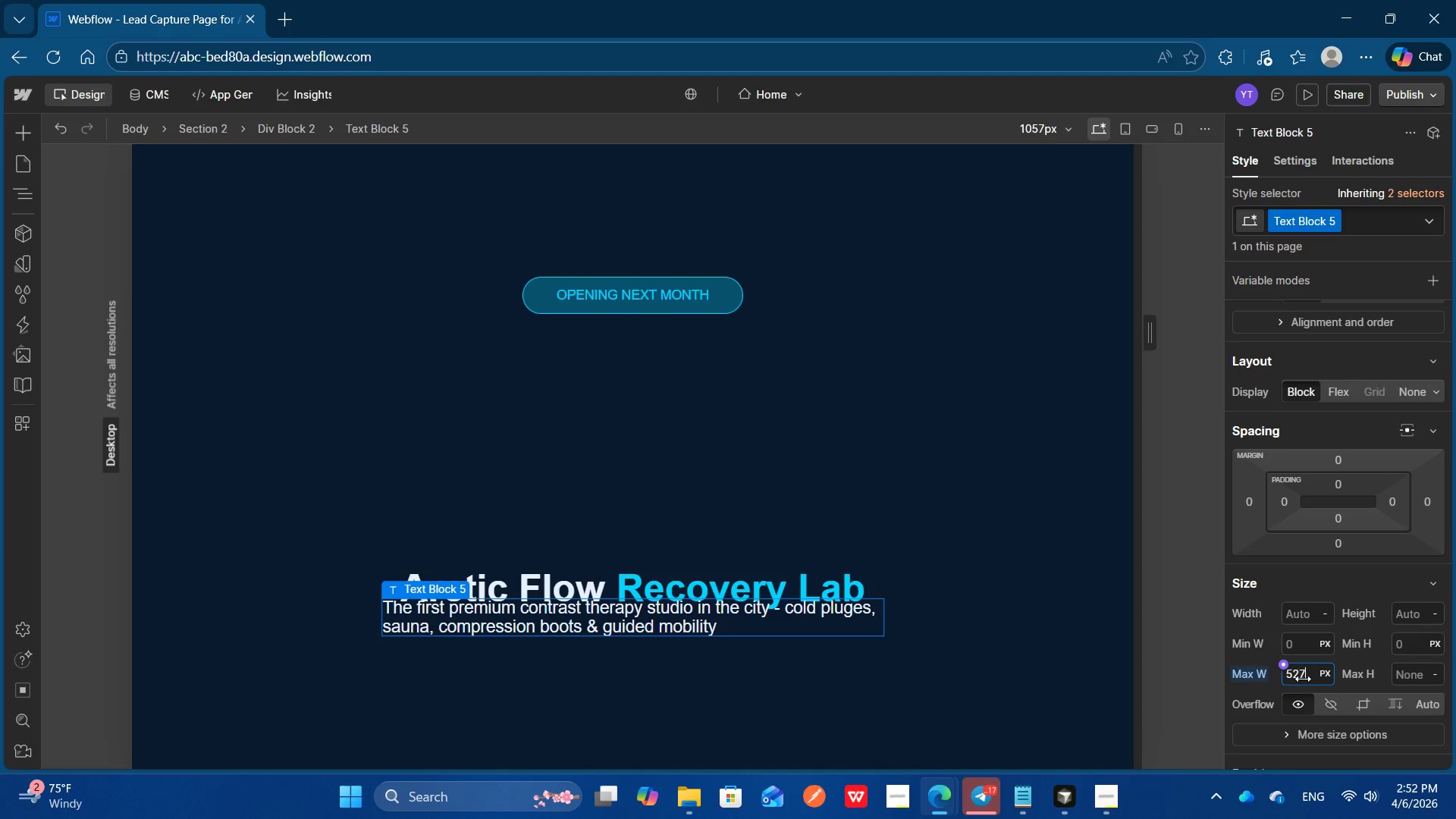 
key(ArrowDown)
 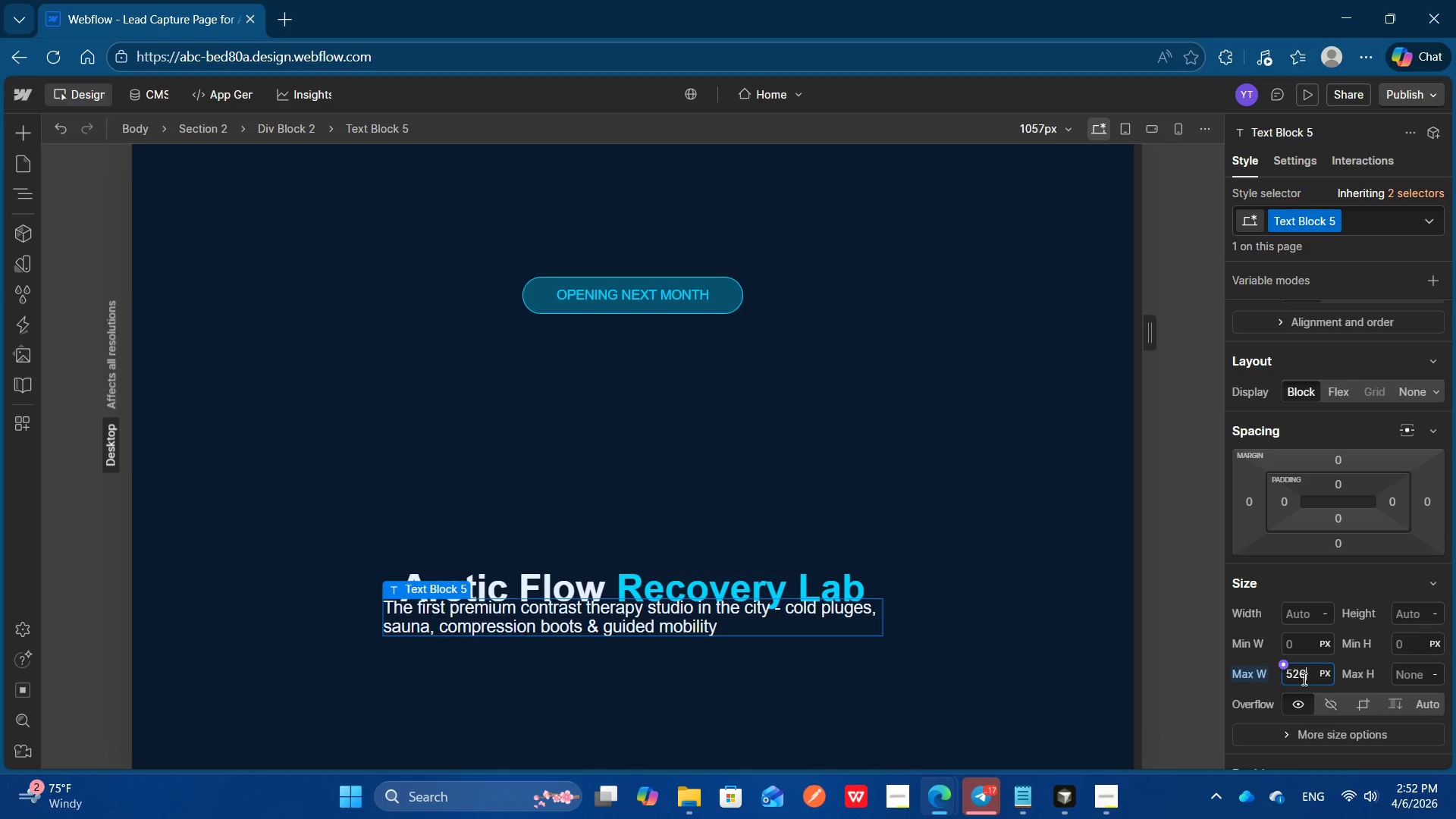 
key(ArrowDown)
 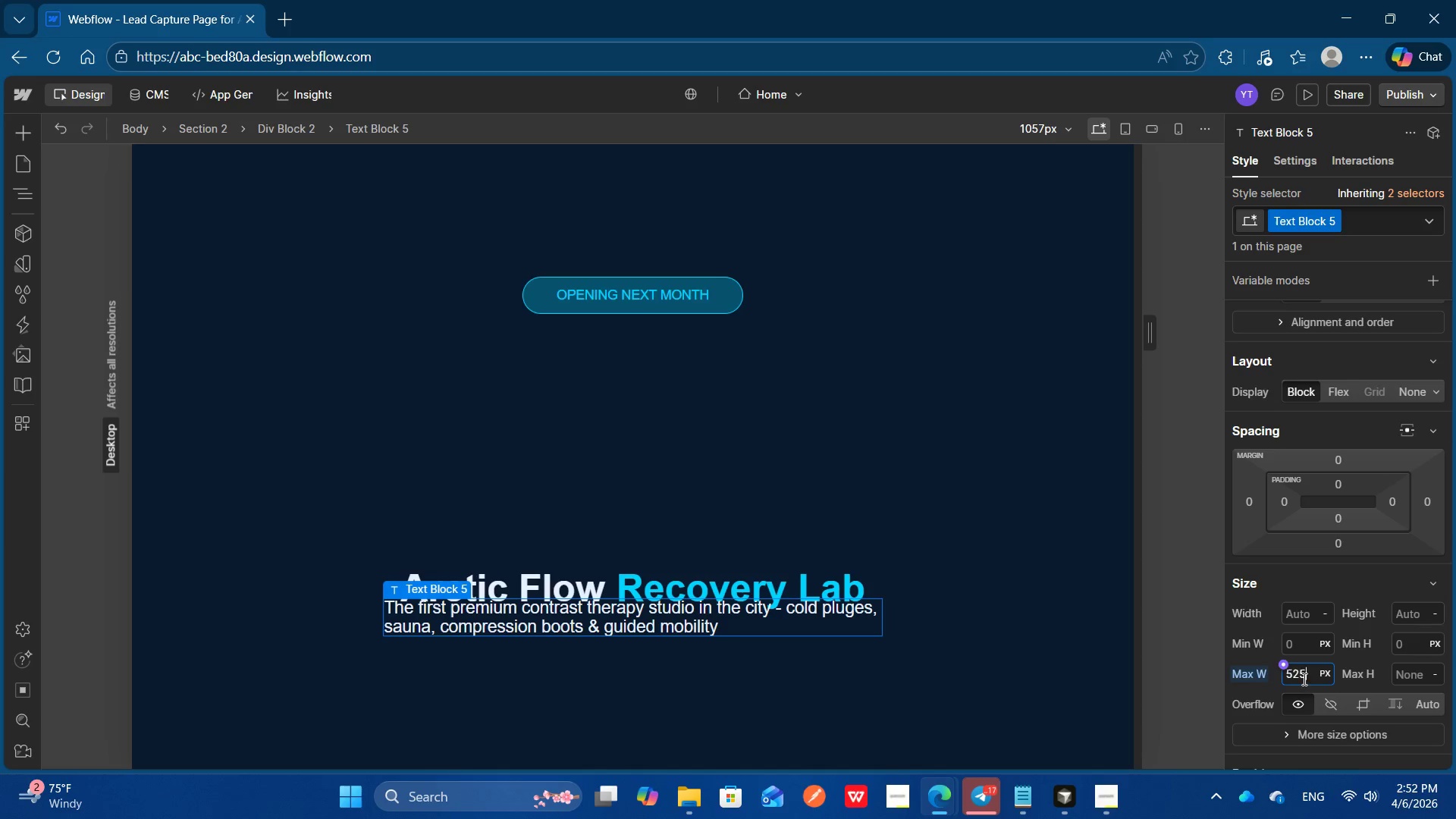 
key(ArrowDown)
 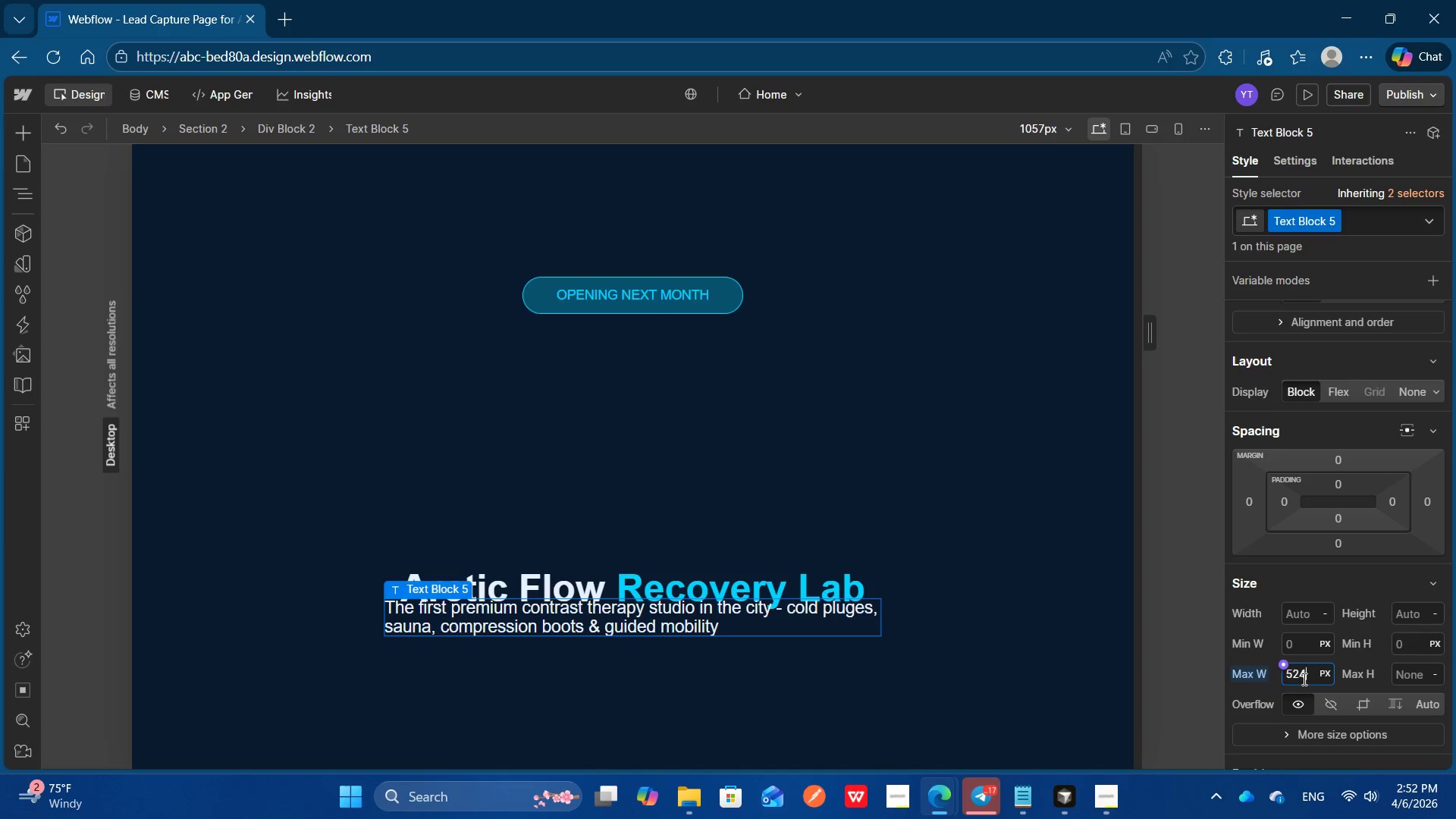 
key(ArrowDown)
 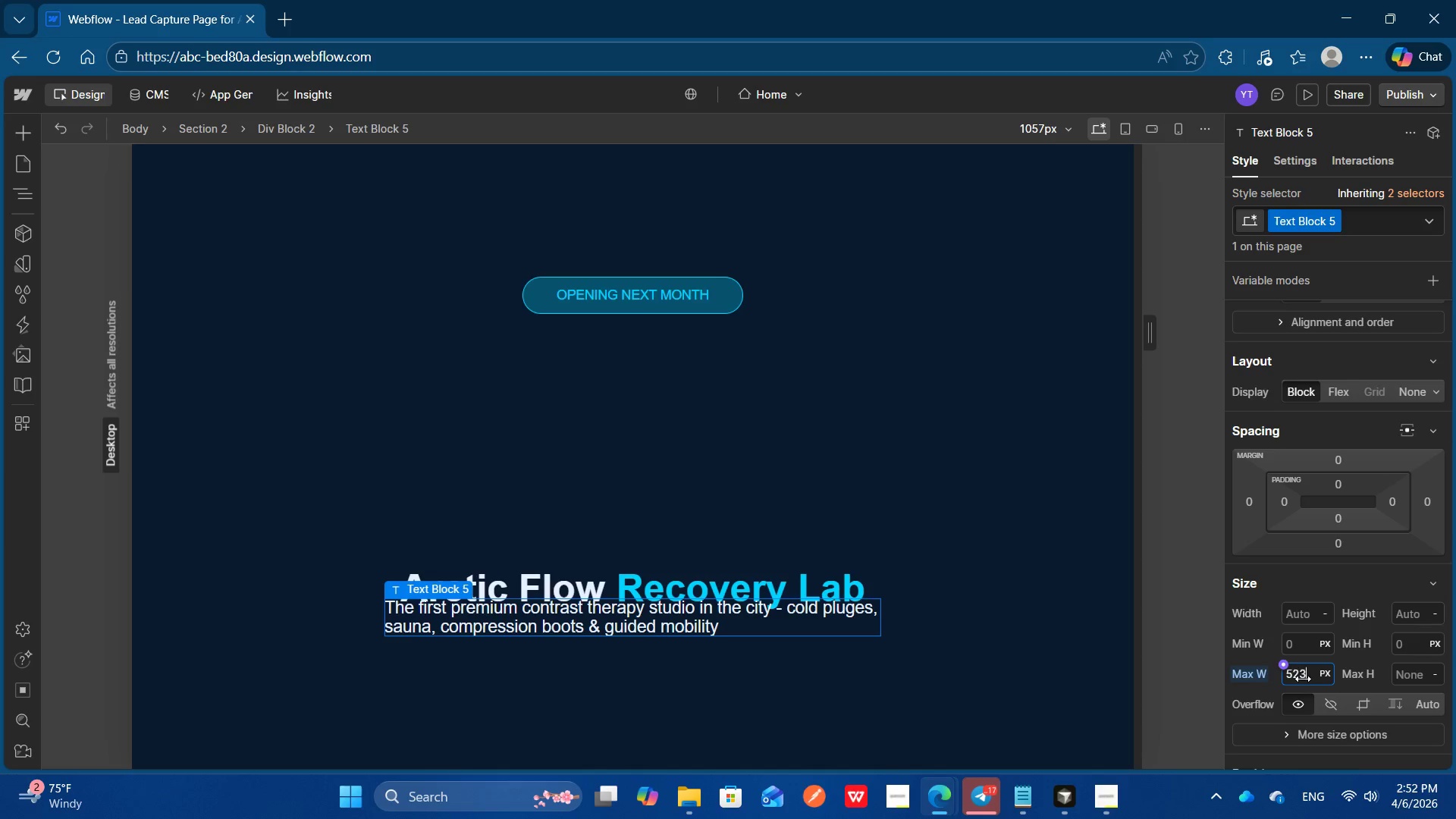 
key(ArrowDown)
 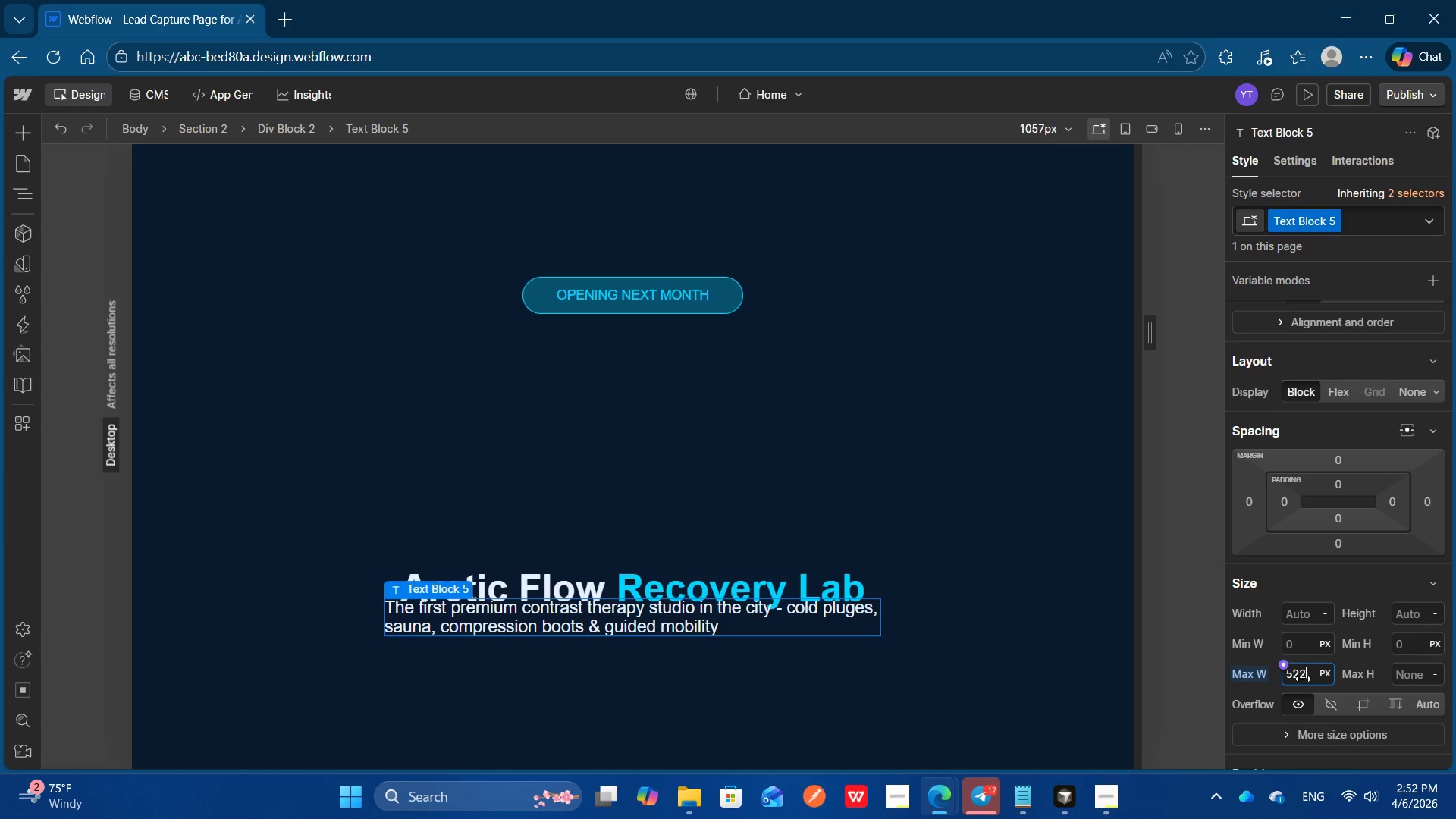 
key(ArrowDown)
 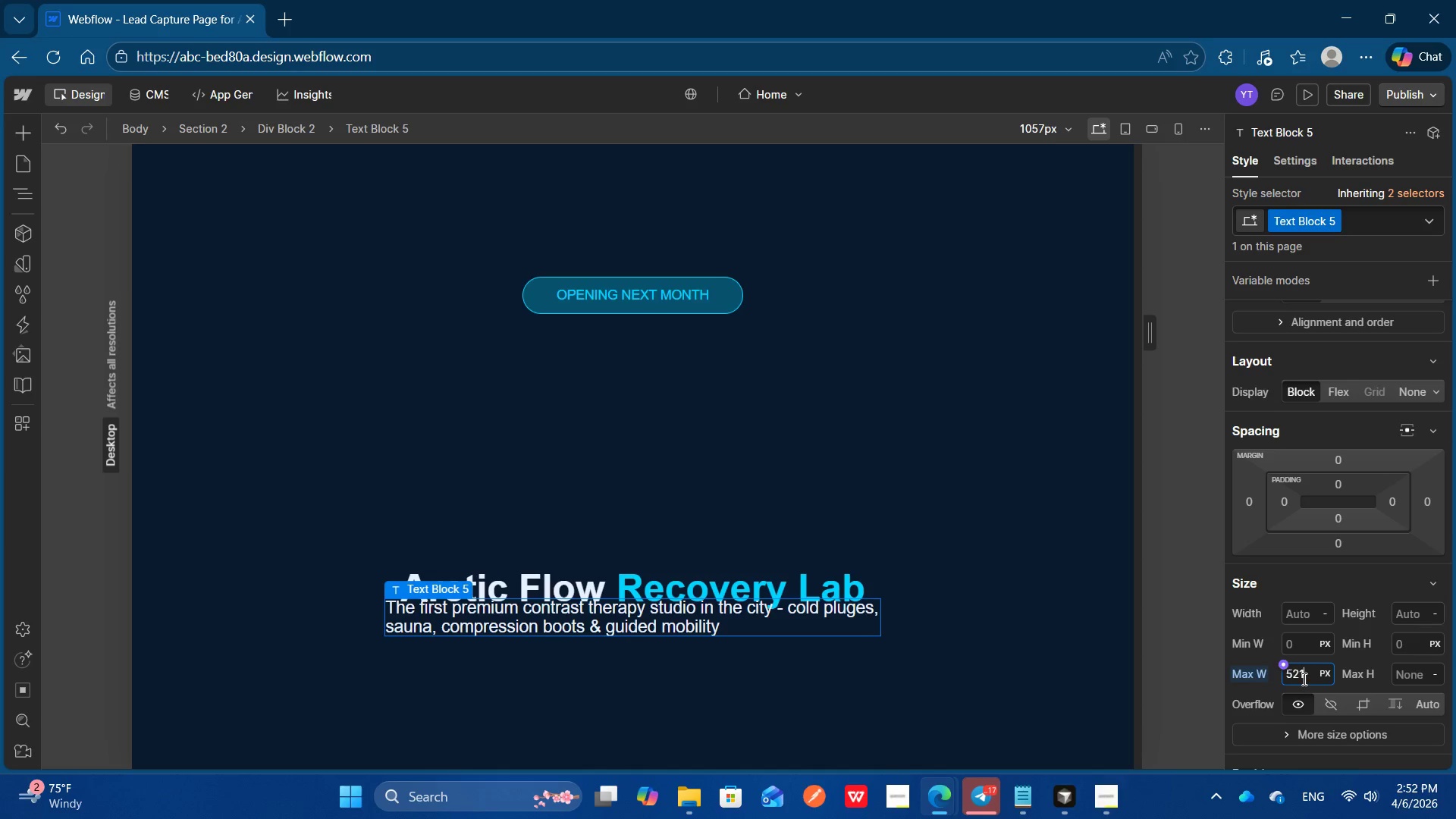 
key(ArrowDown)
 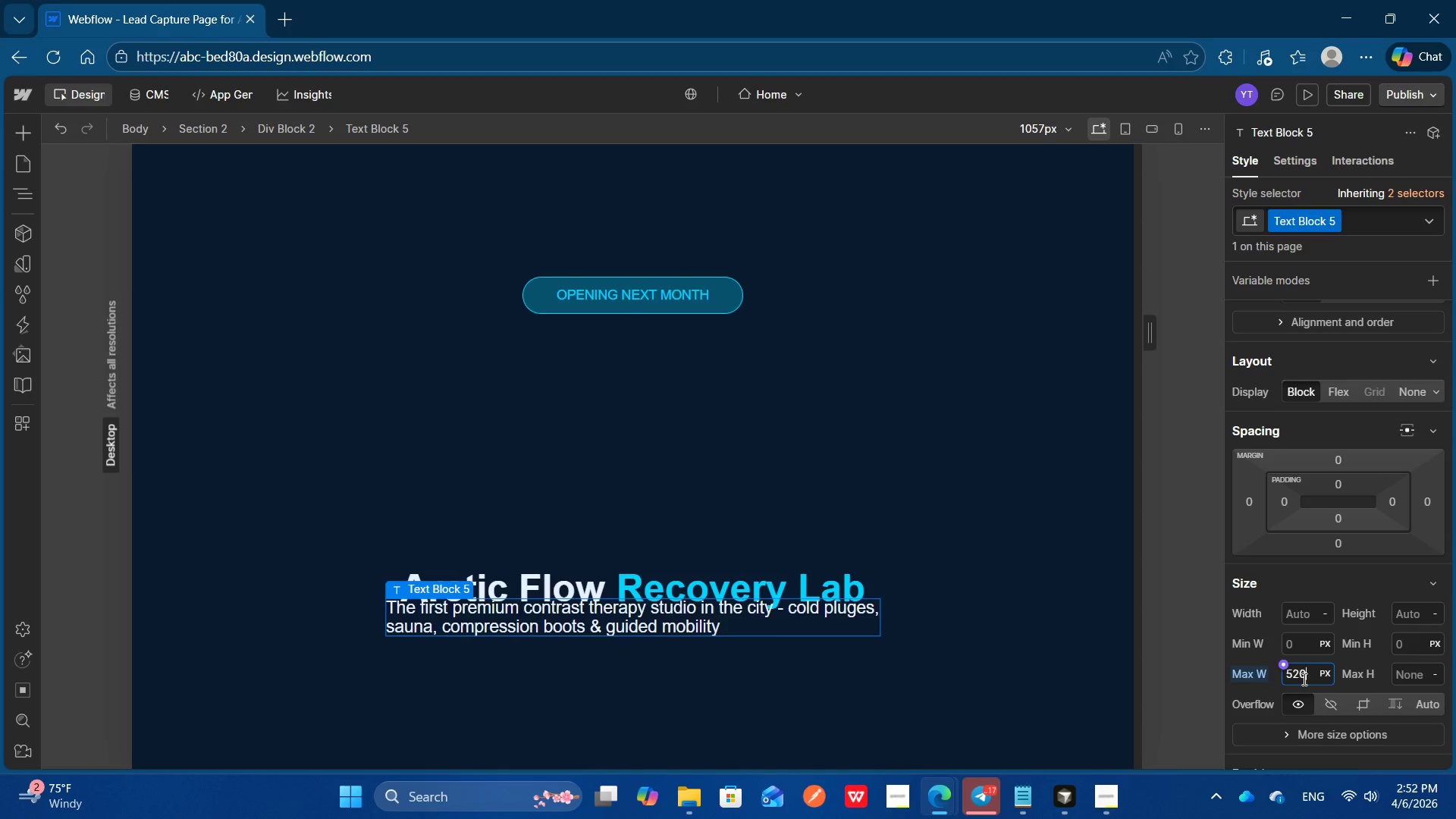 
key(ArrowDown)
 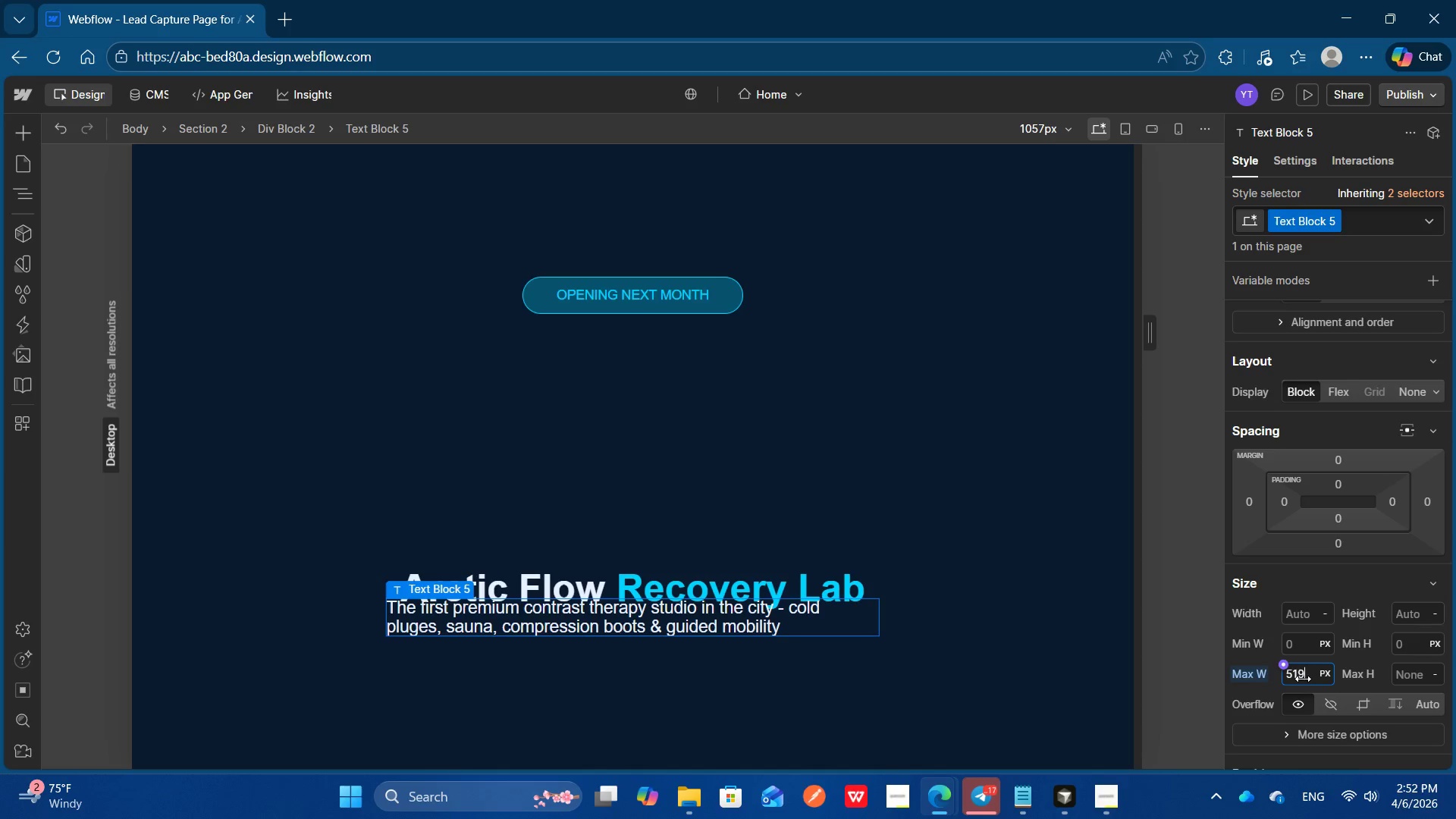 
key(ArrowDown)
 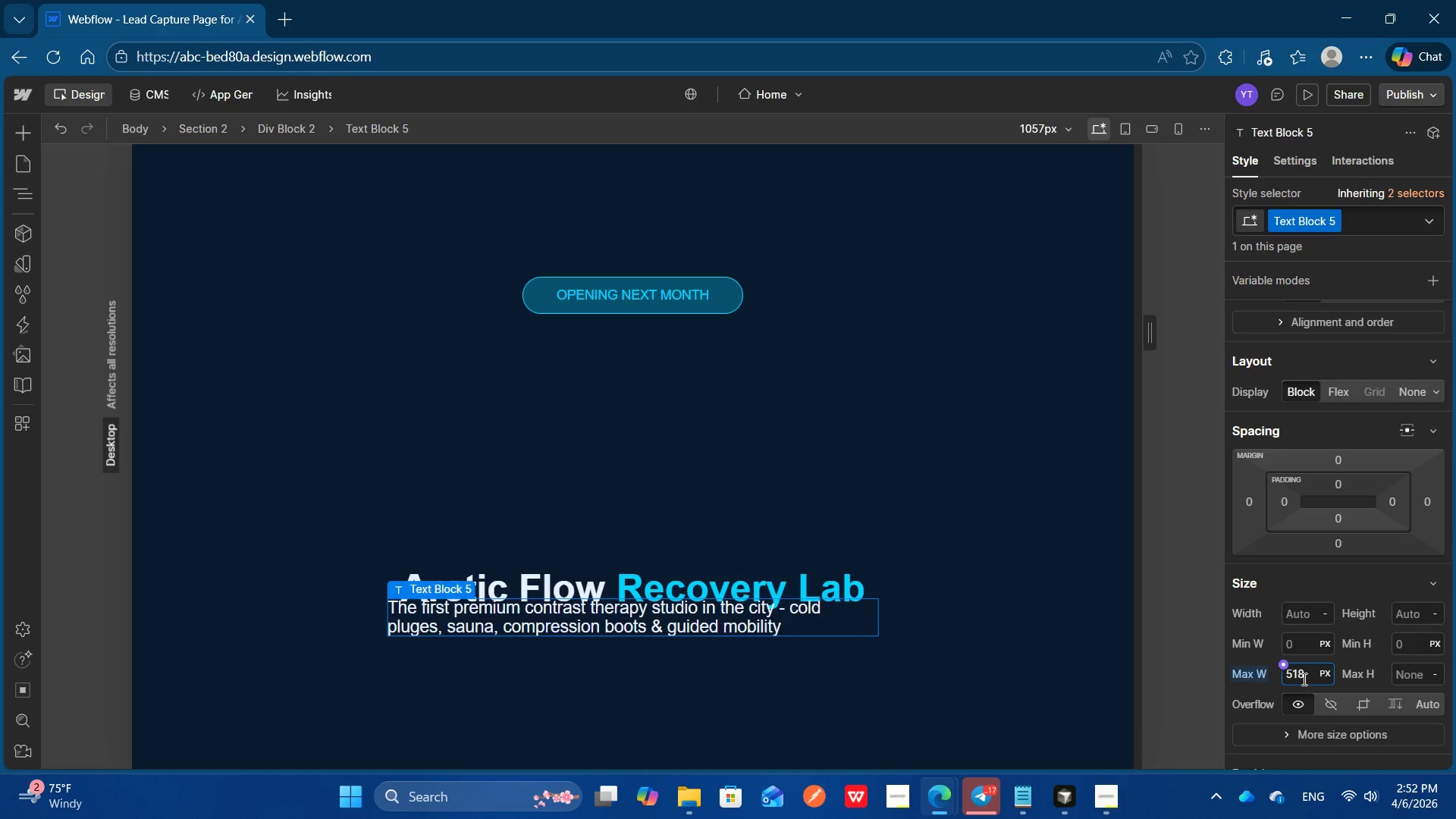 
key(ArrowDown)
 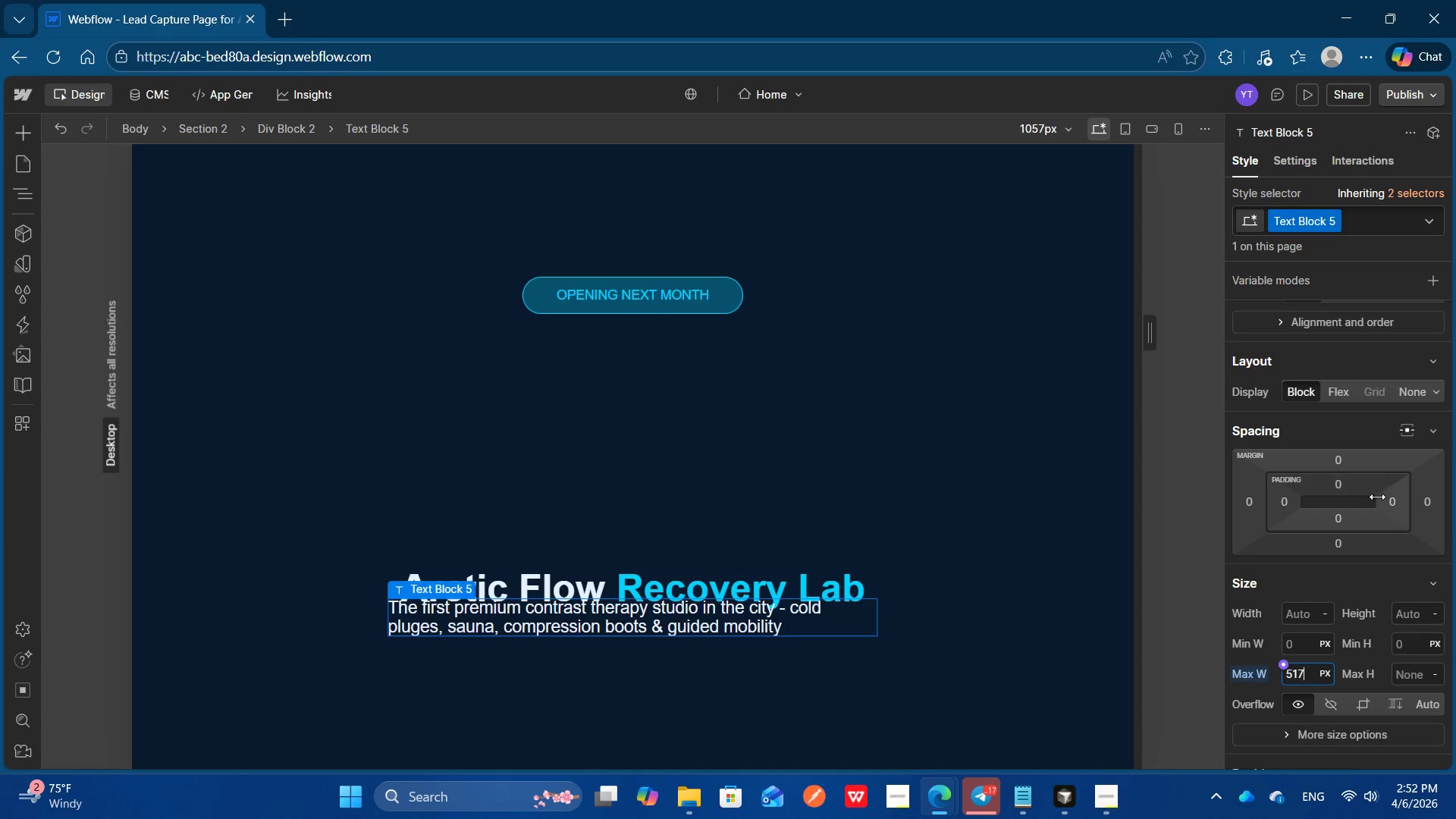 
left_click([1365, 573])
 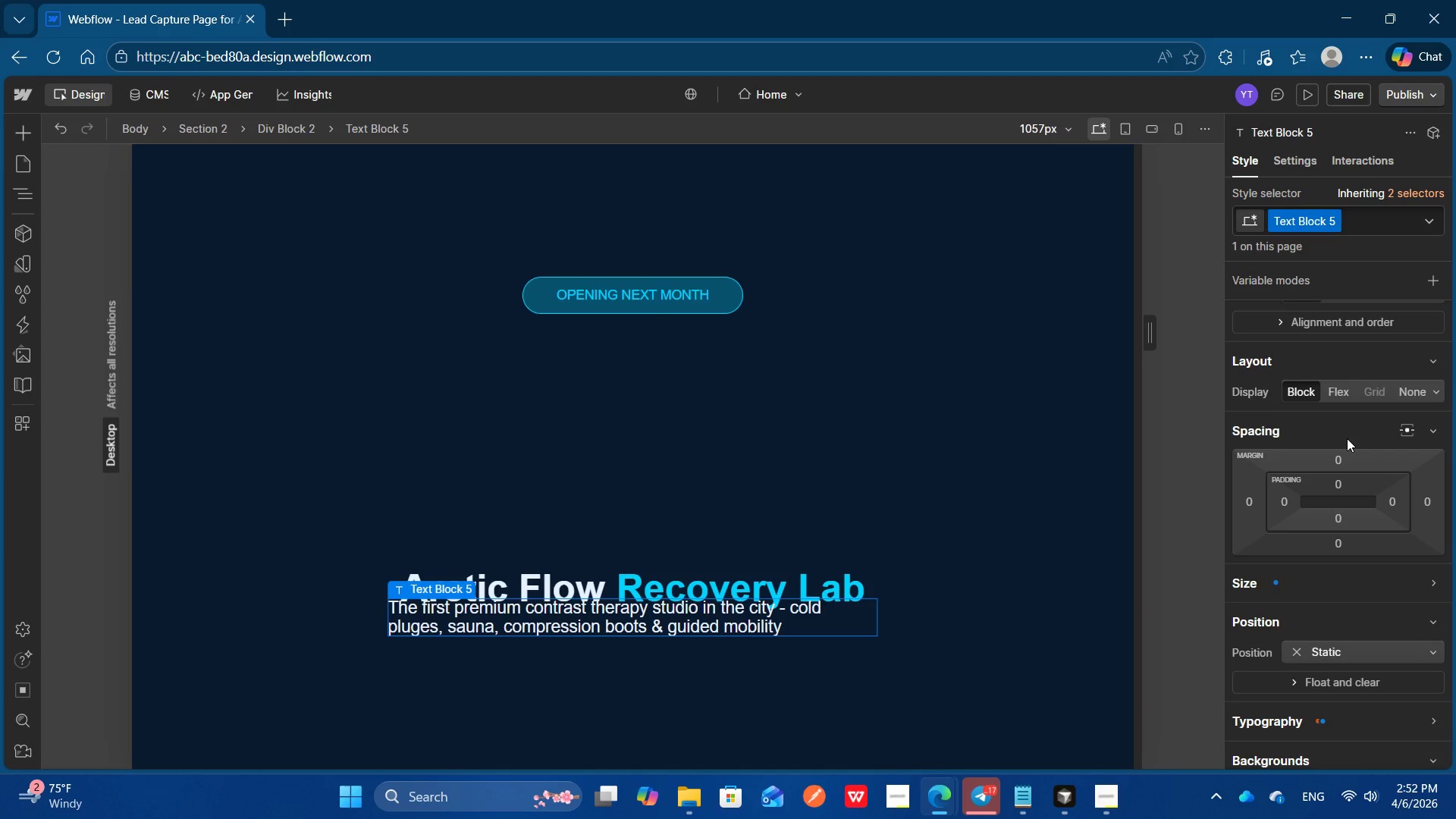 
scroll: coordinate [1347, 438], scroll_direction: none, amount: 0.0
 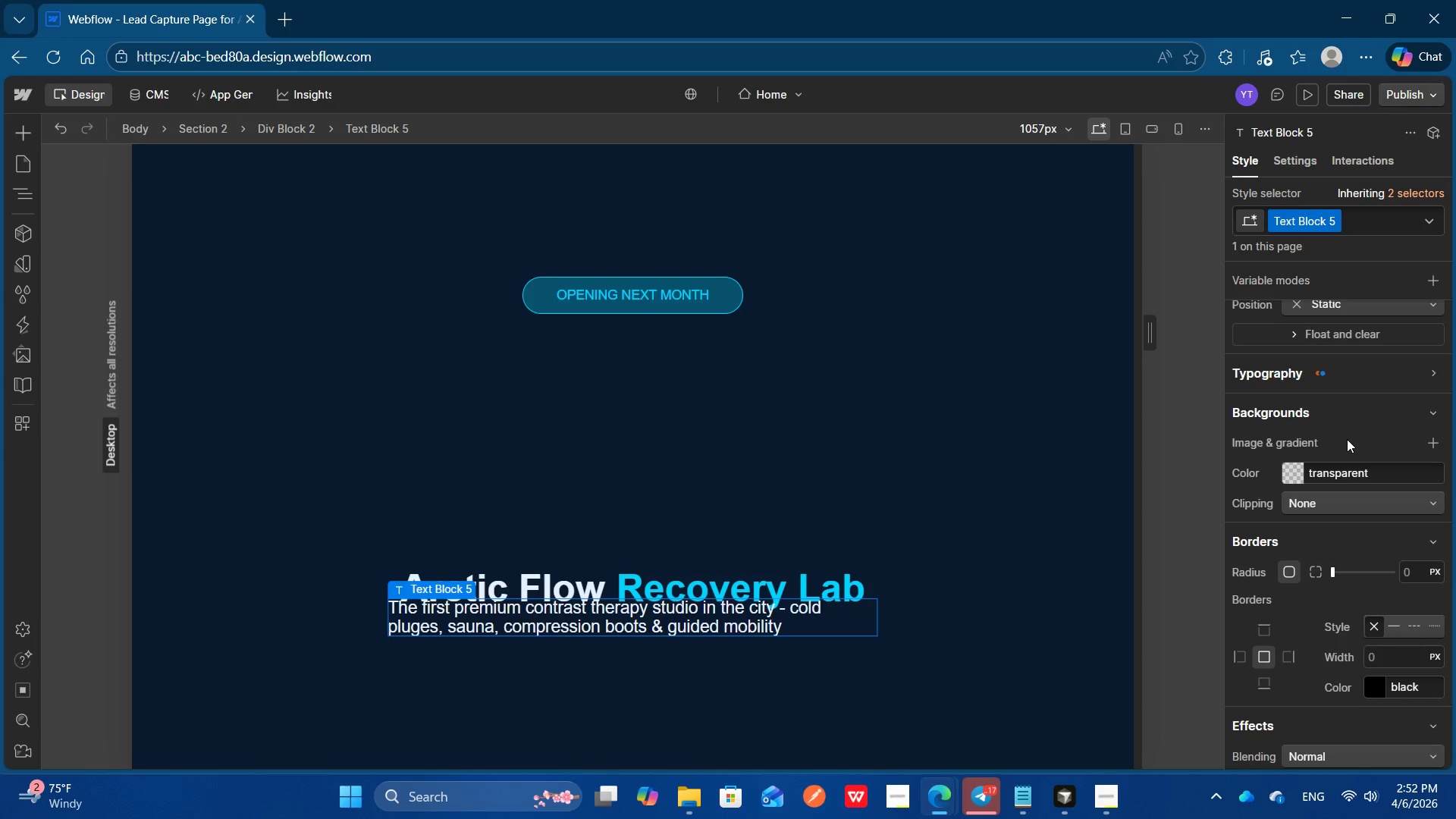 
scroll: coordinate [1344, 487], scroll_direction: down, amount: 1.0
 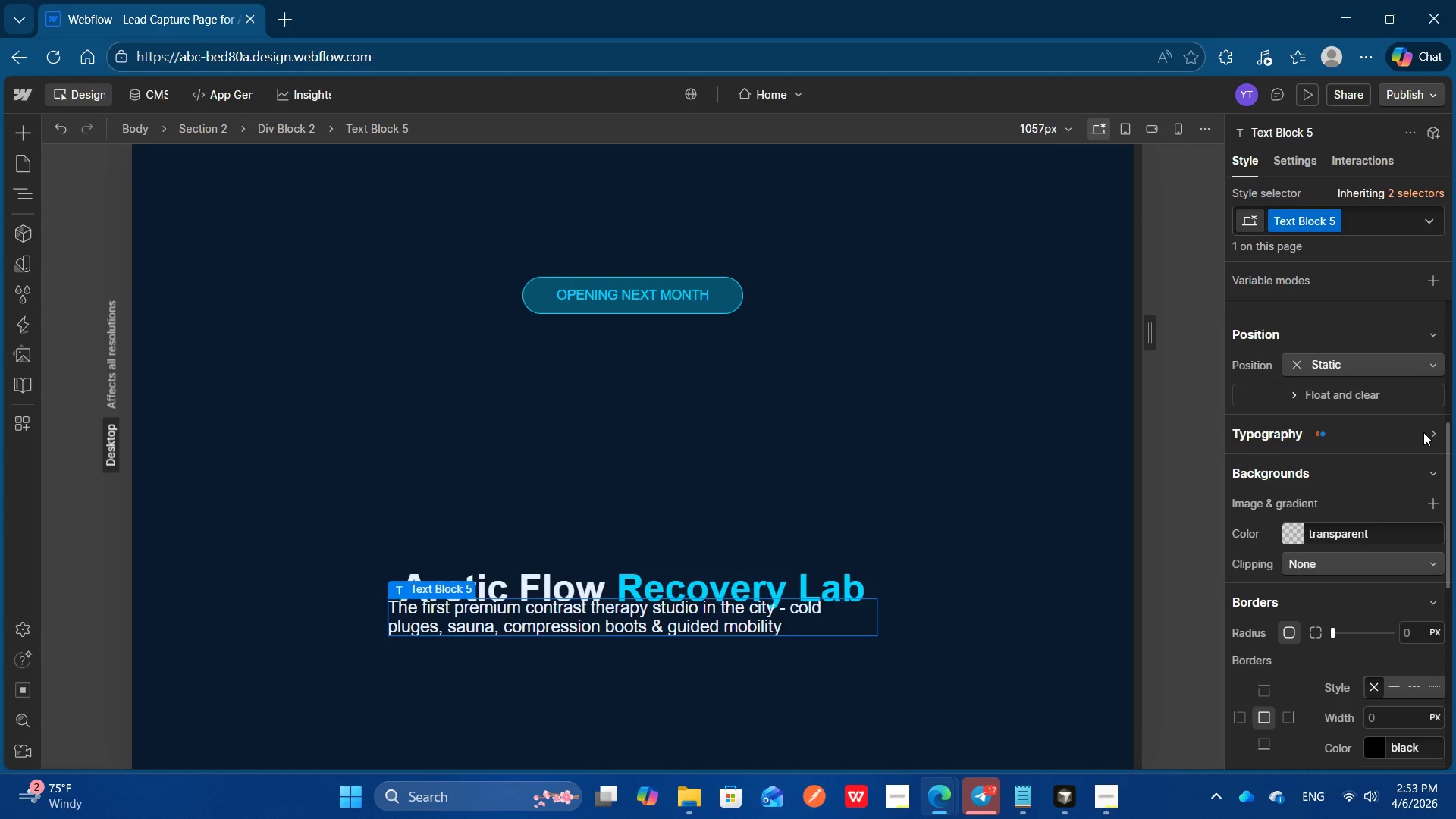 
left_click([1423, 432])
 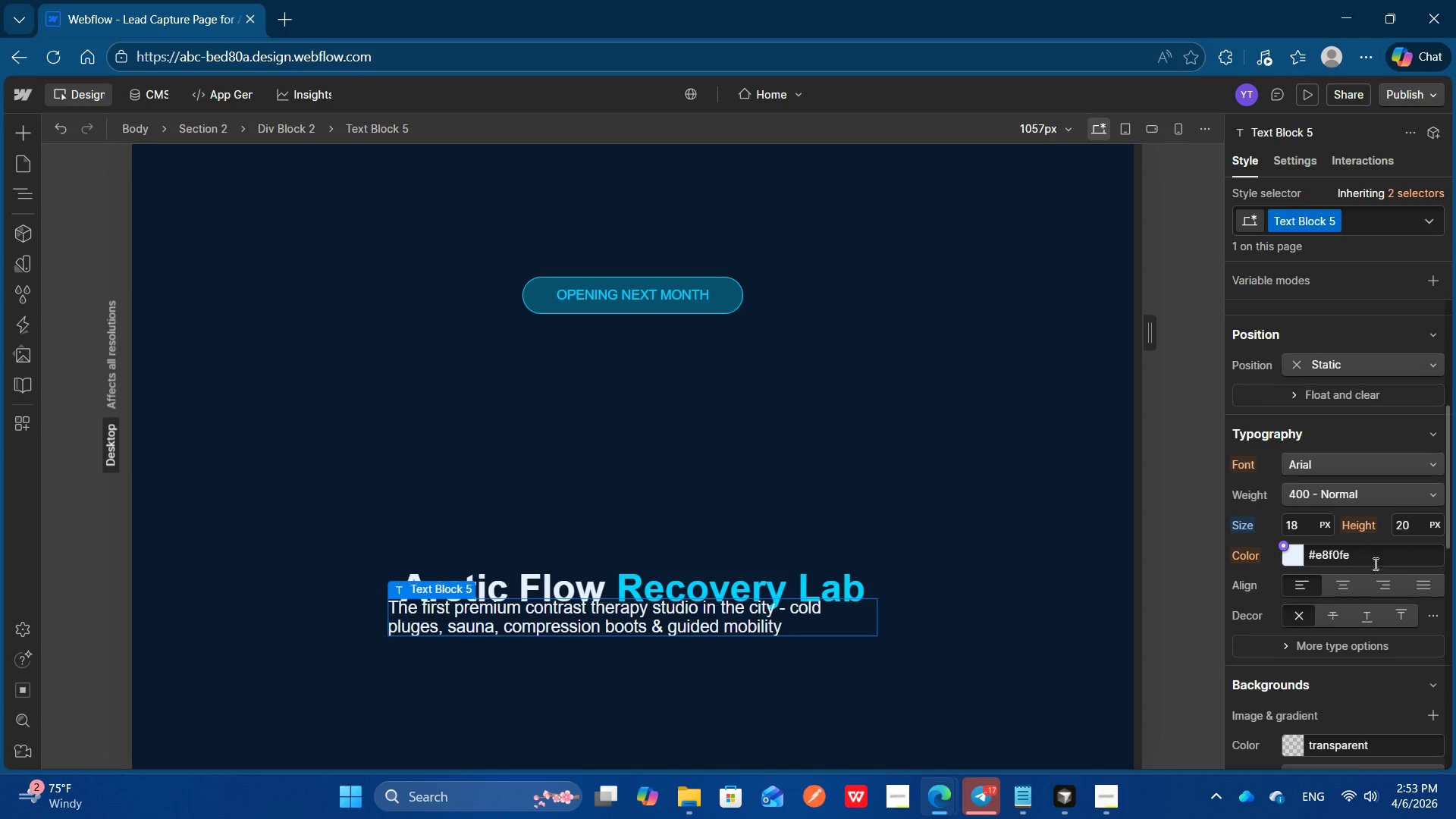 
left_click([1354, 588])
 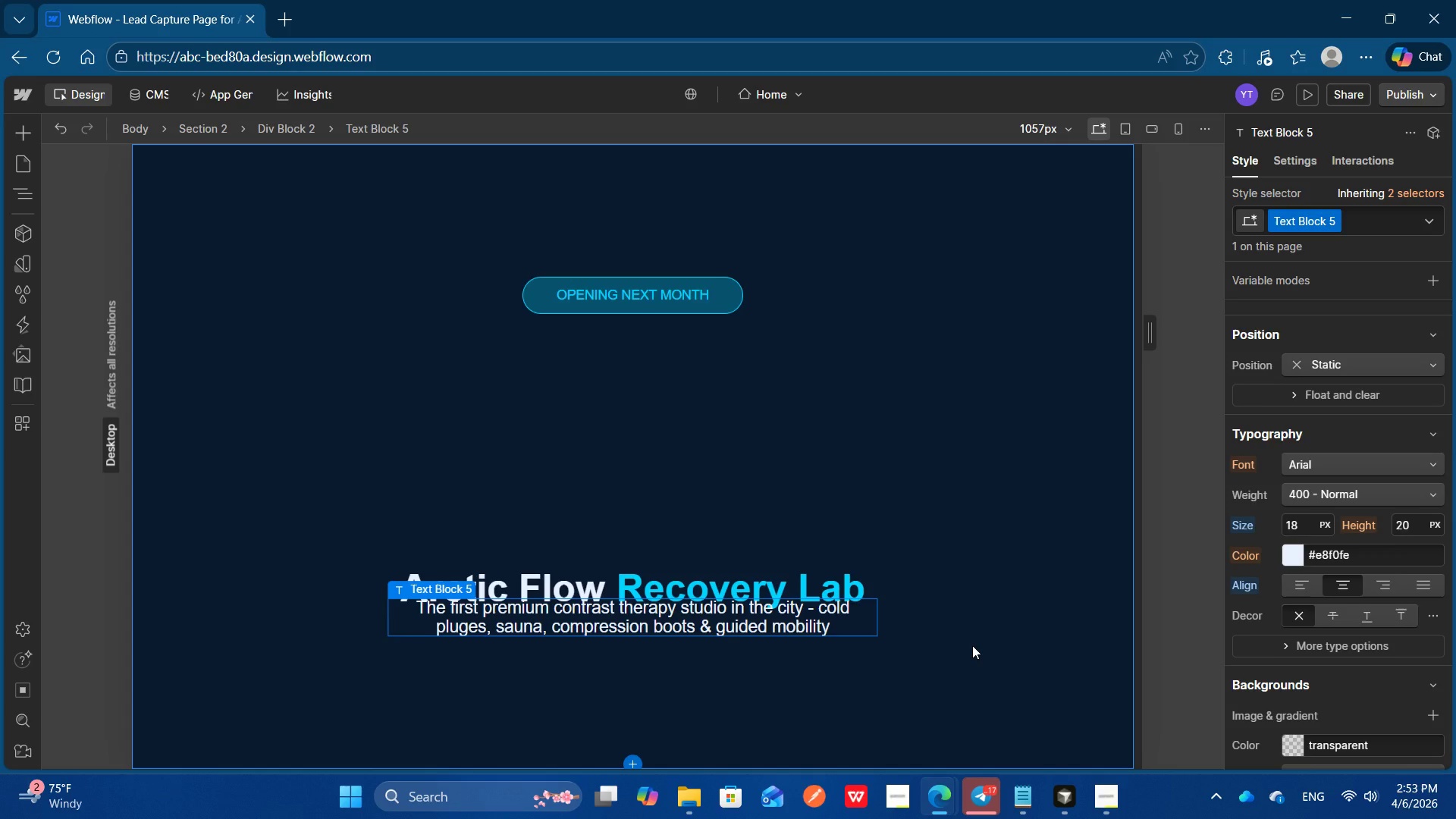 
left_click([972, 645])
 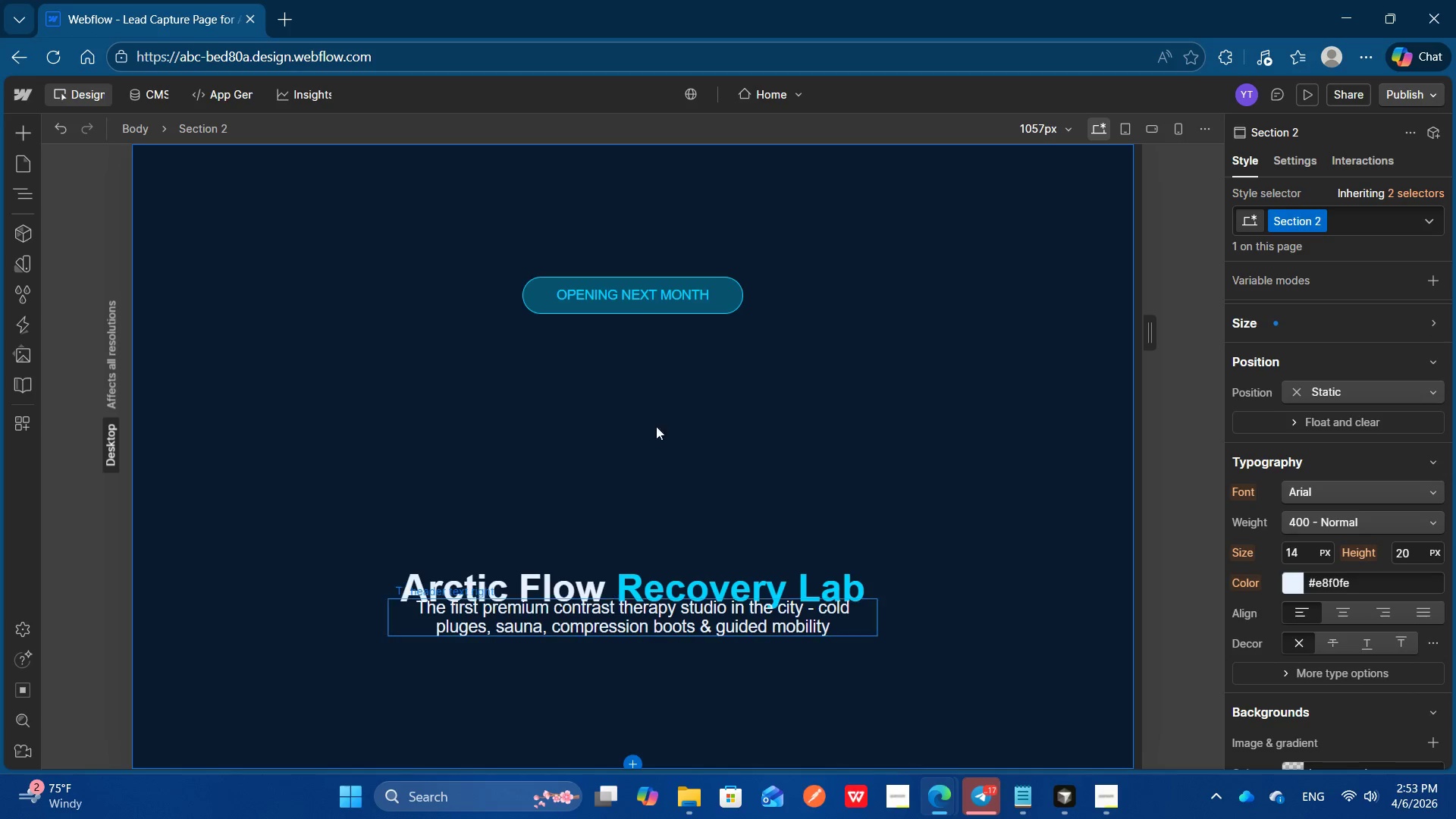 
left_click([713, 300])
 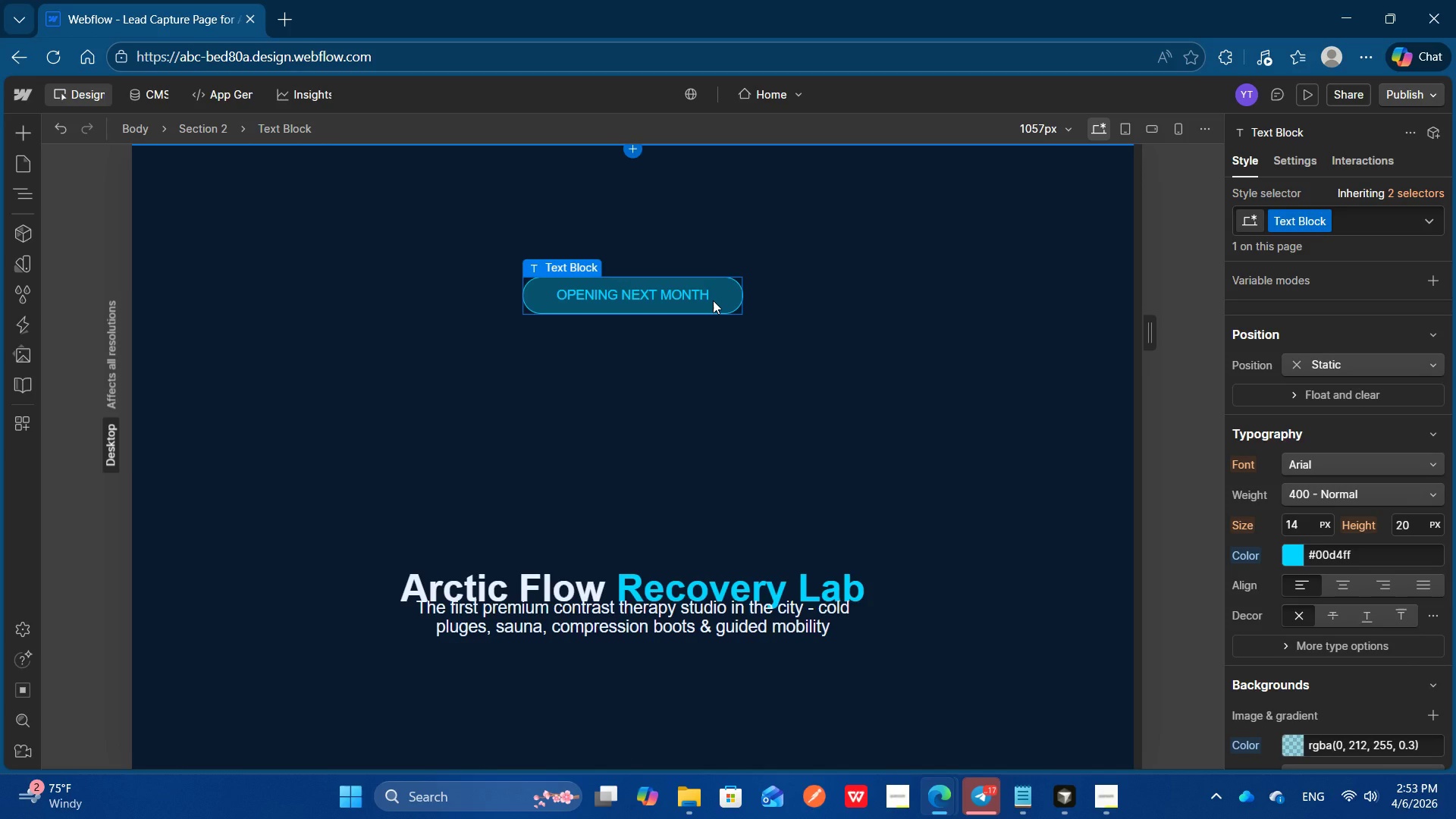 
key(Control+C)
 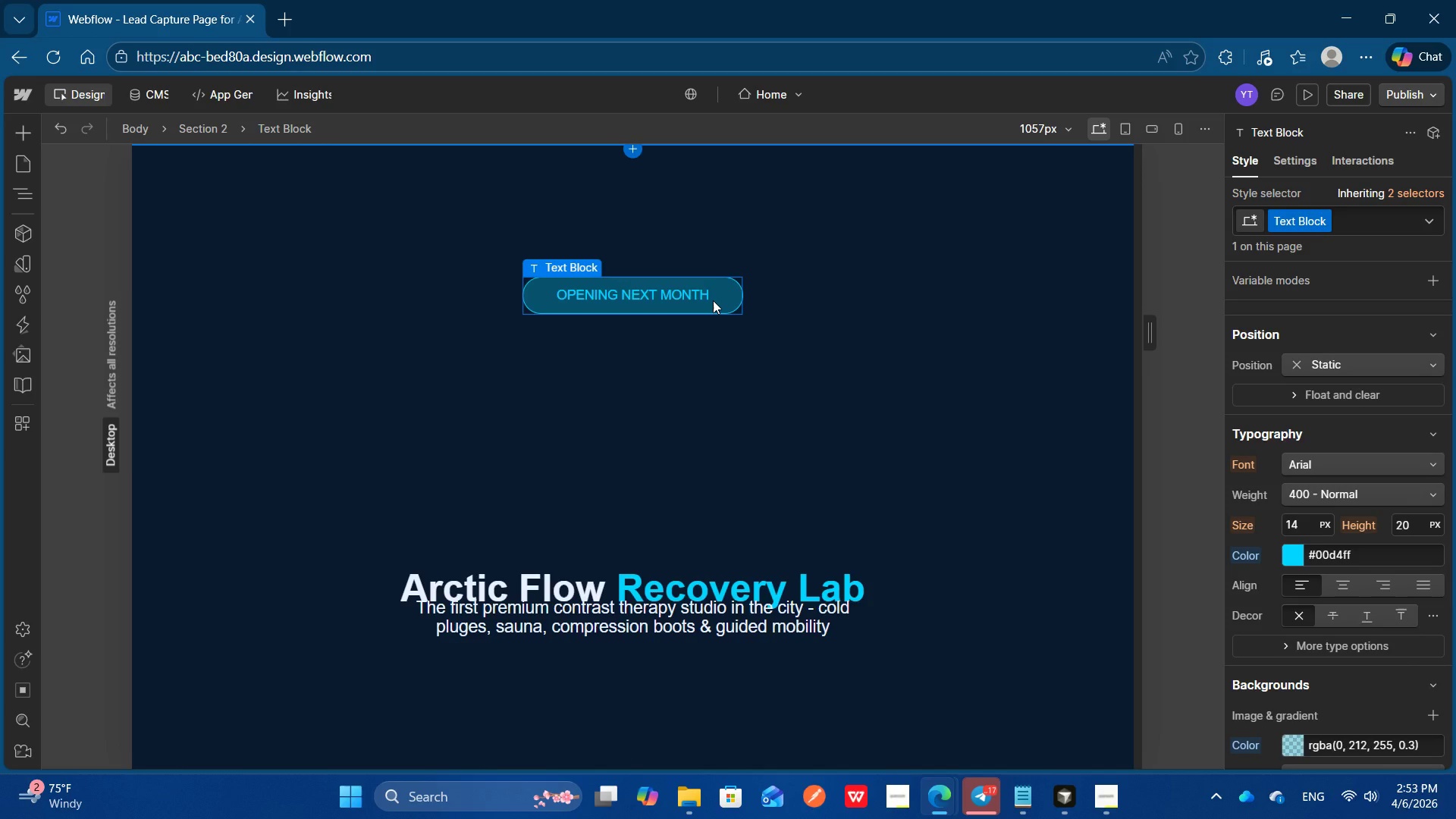 
key(Control+C)
 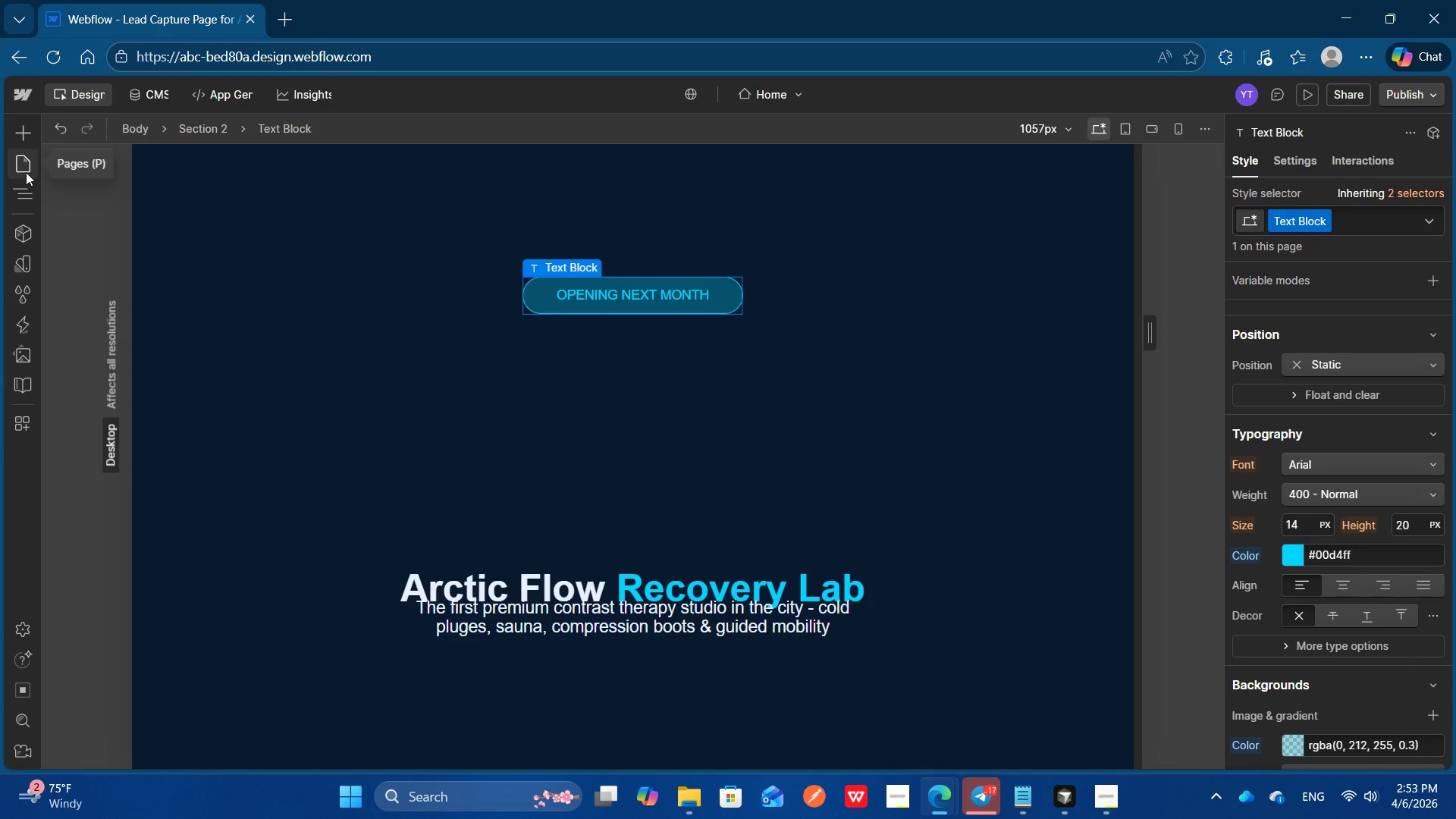 
left_click([26, 193])
 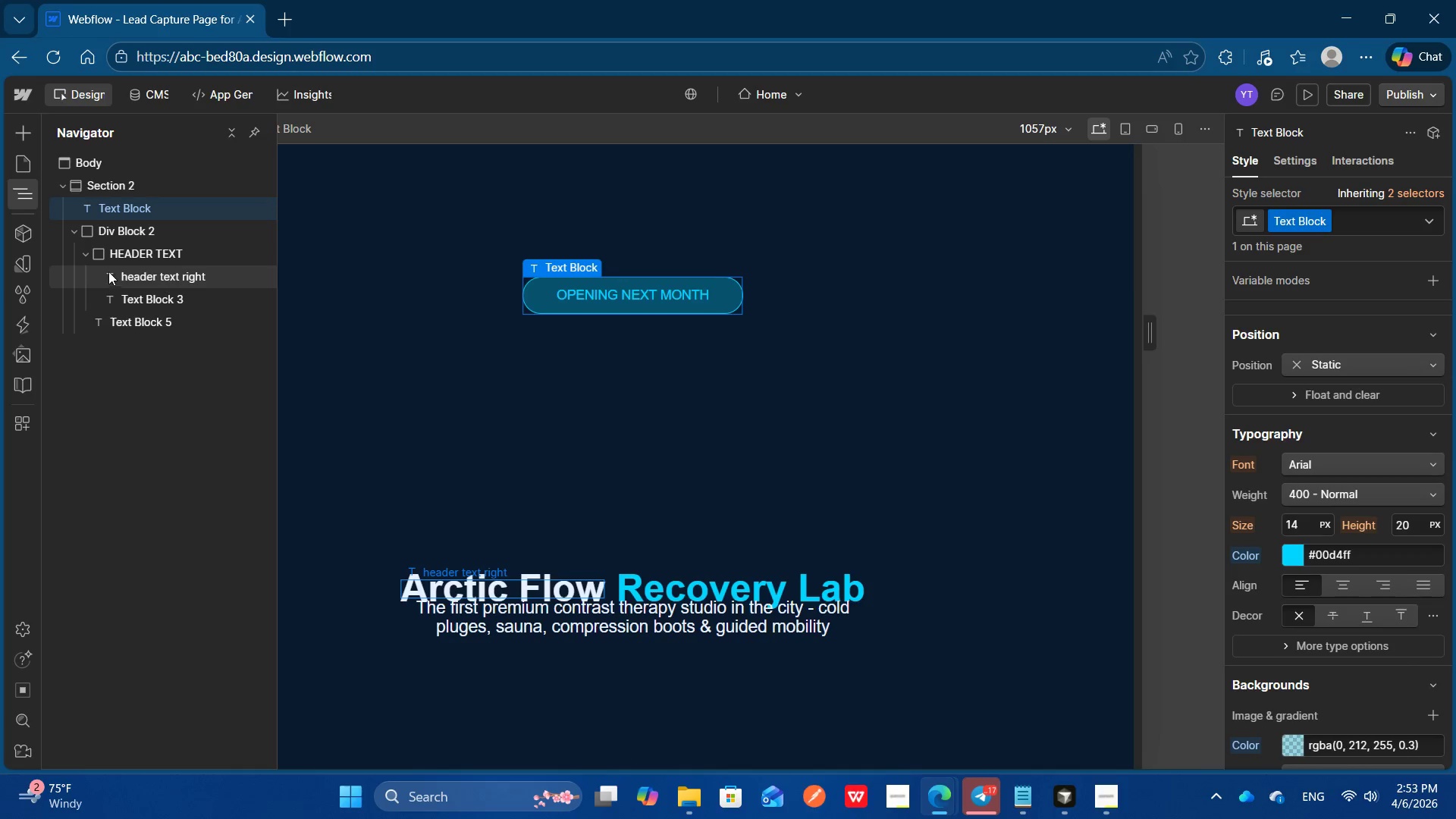 
left_click([88, 259])
 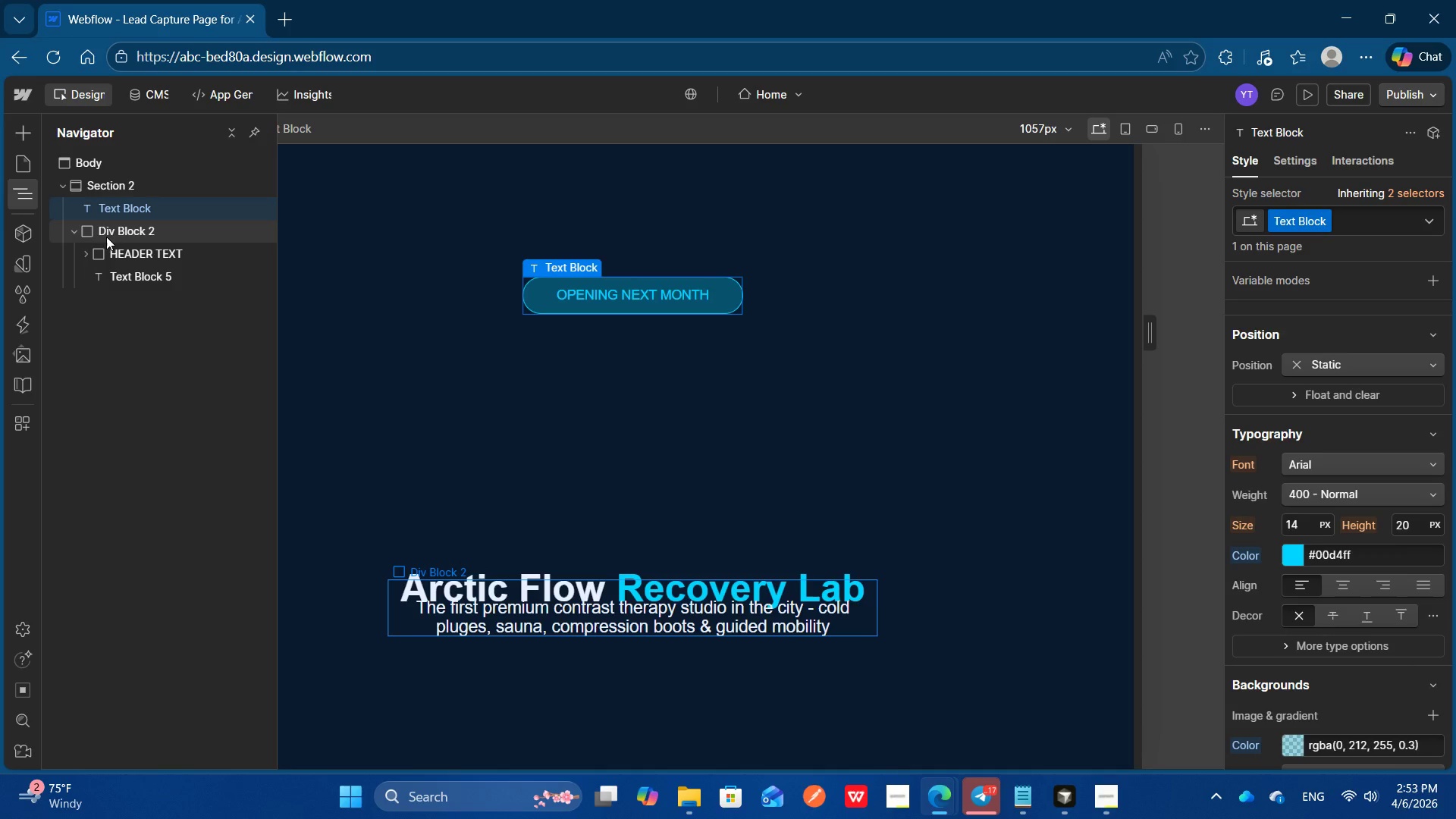 
left_click([110, 233])
 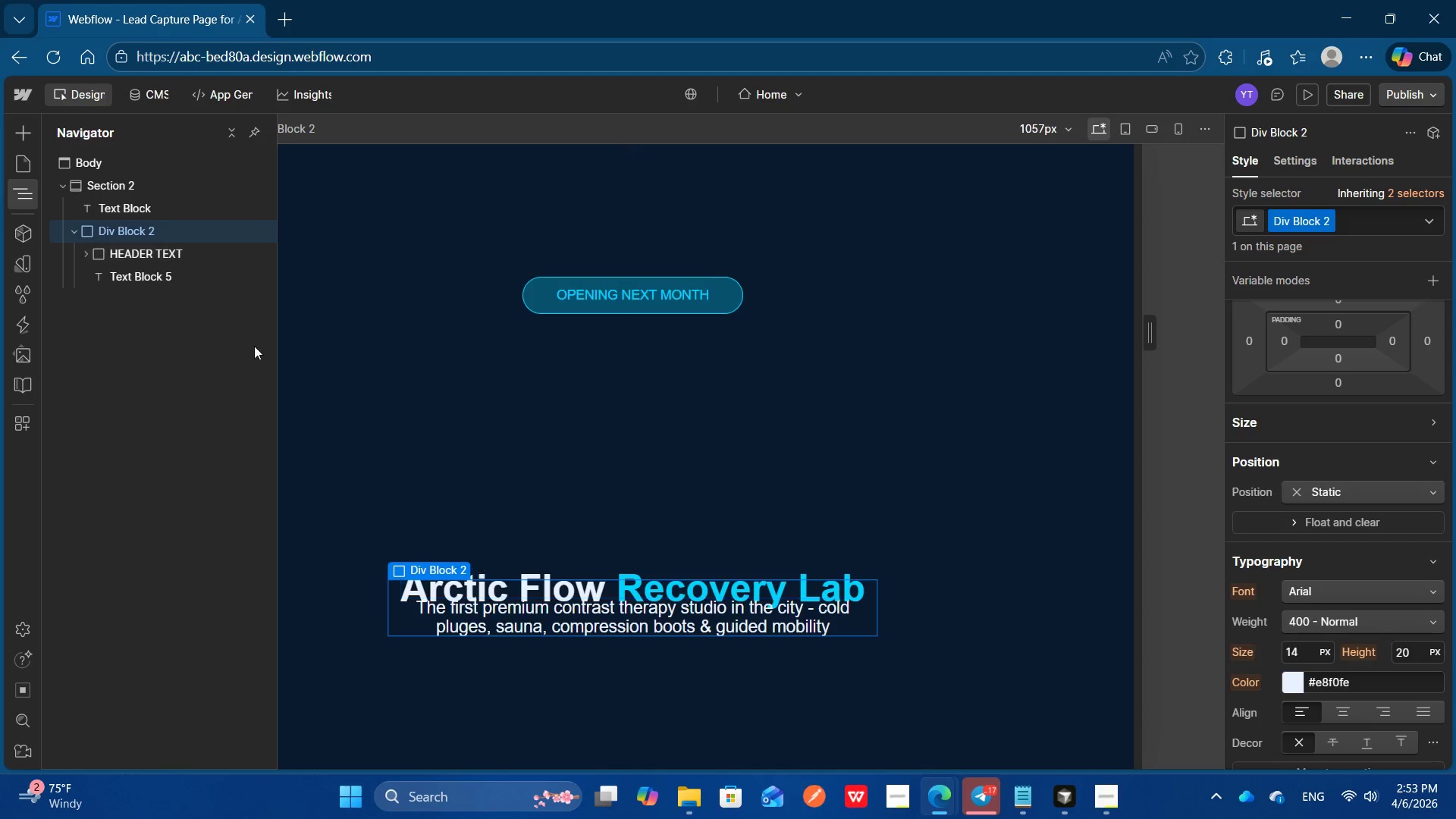 
key(Control+V)
 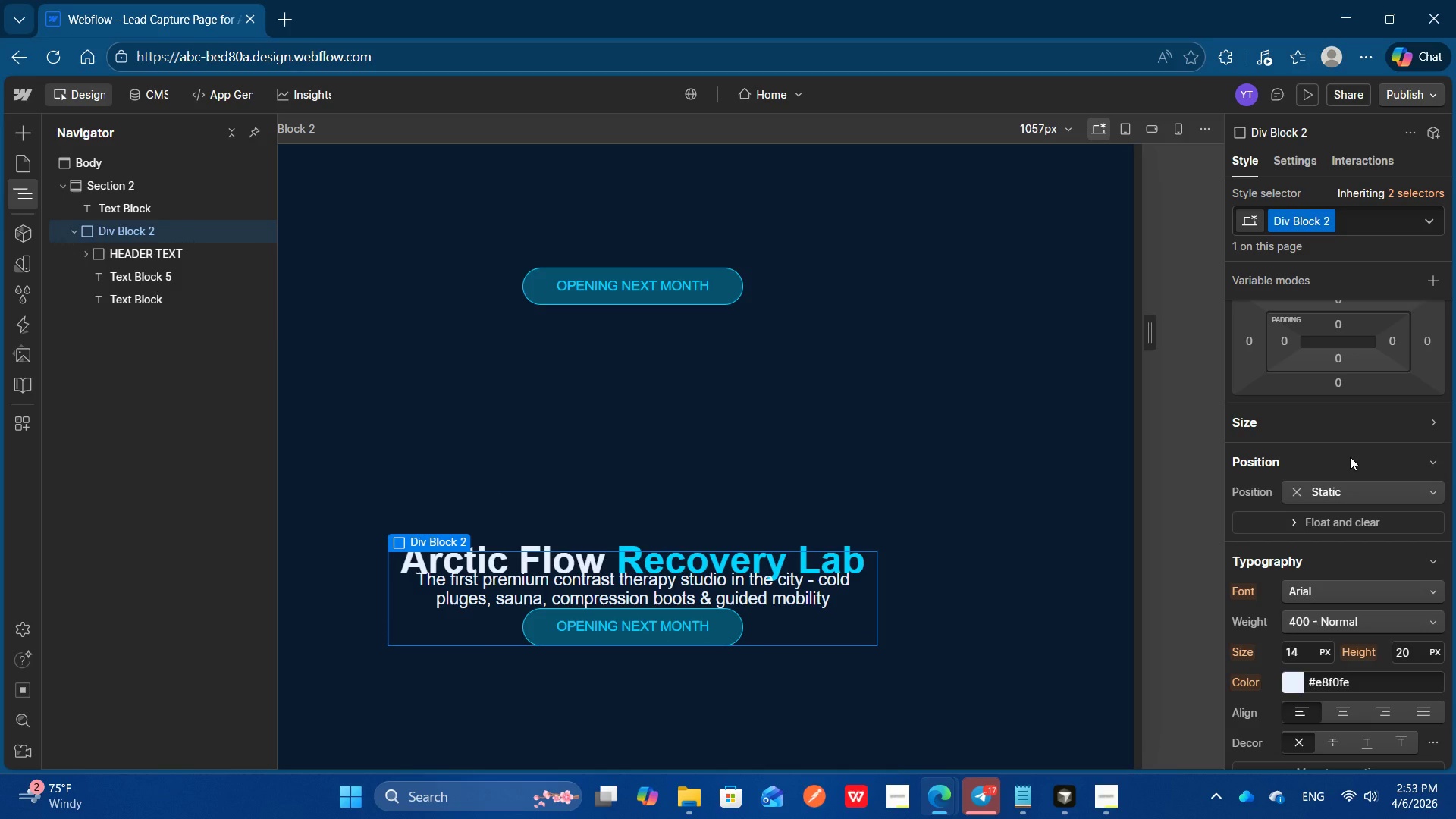 
wait(7.88)
 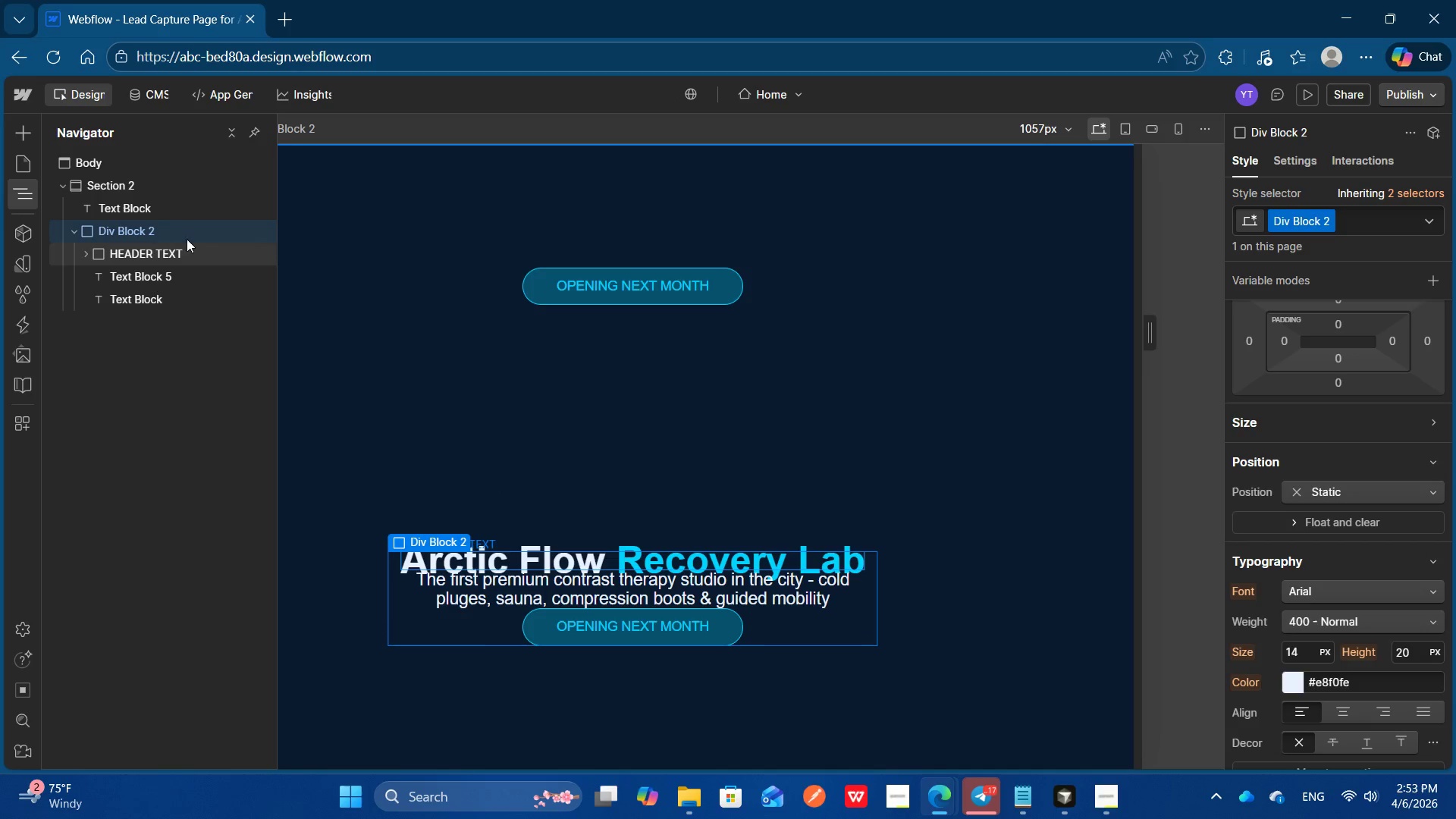 
scroll: coordinate [1350, 457], scroll_direction: up, amount: 2.0
 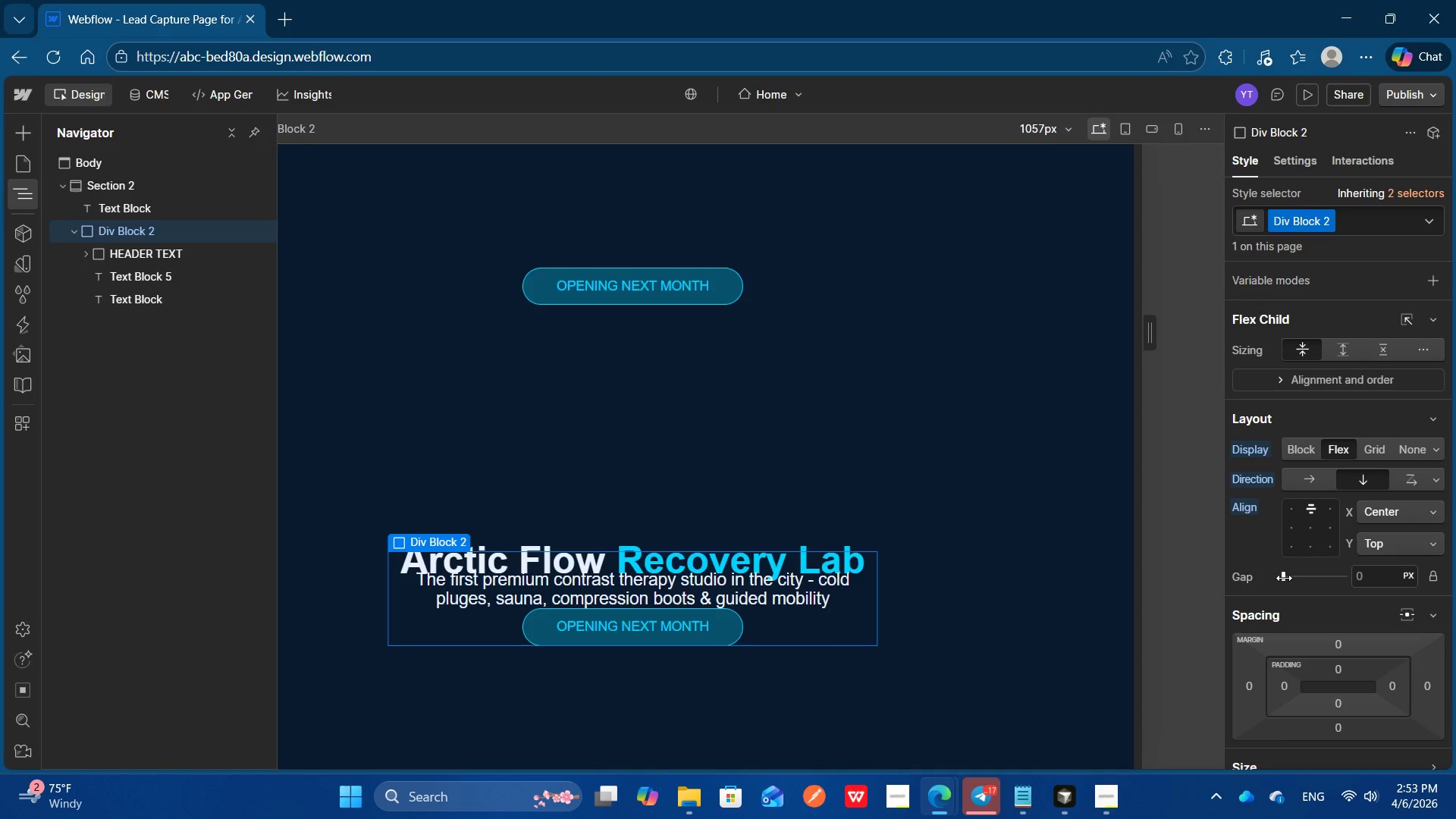 
left_click_drag(start_coordinate=[1281, 574], to_coordinate=[1305, 579])
 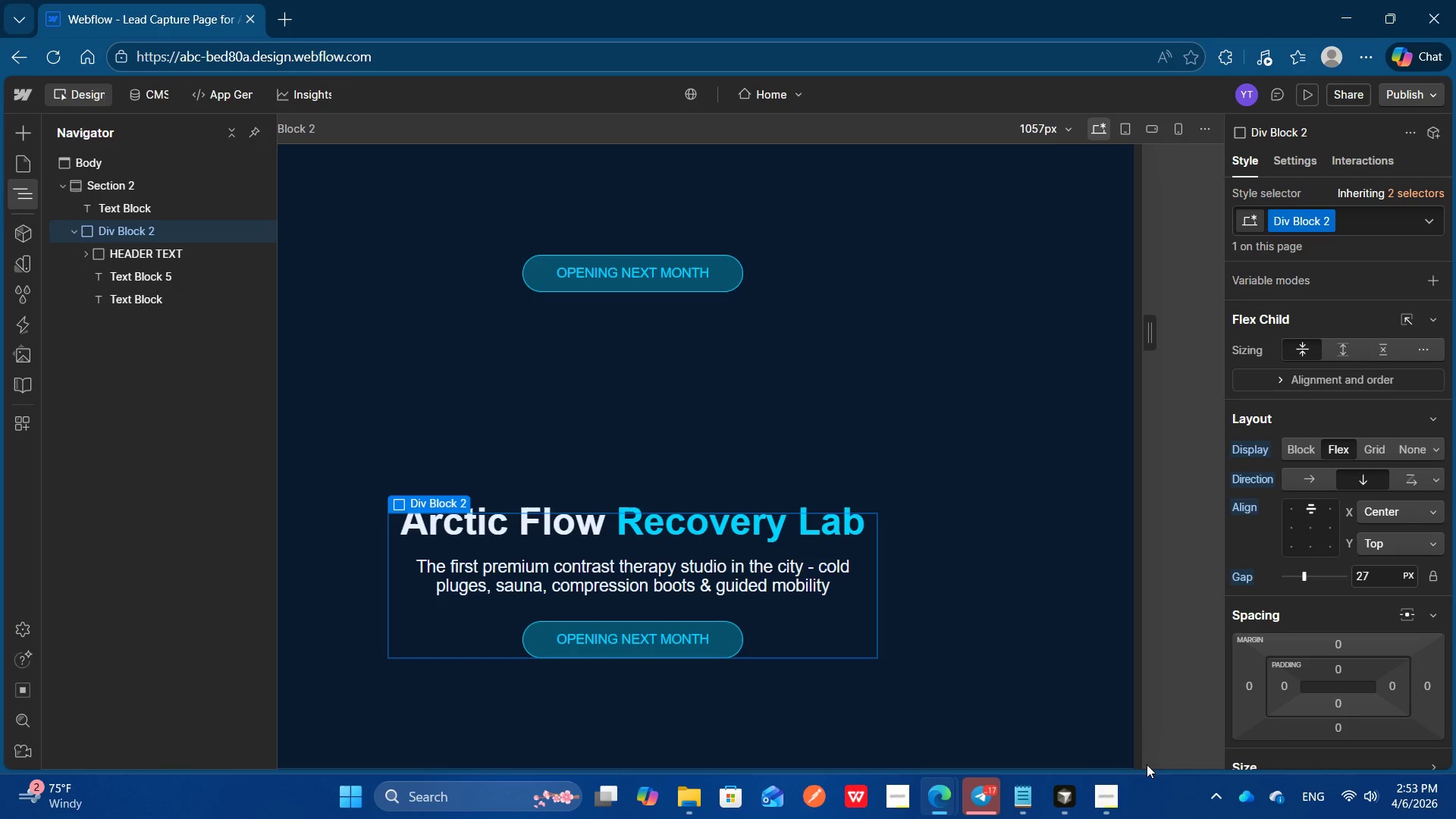 
left_click([1117, 801])